 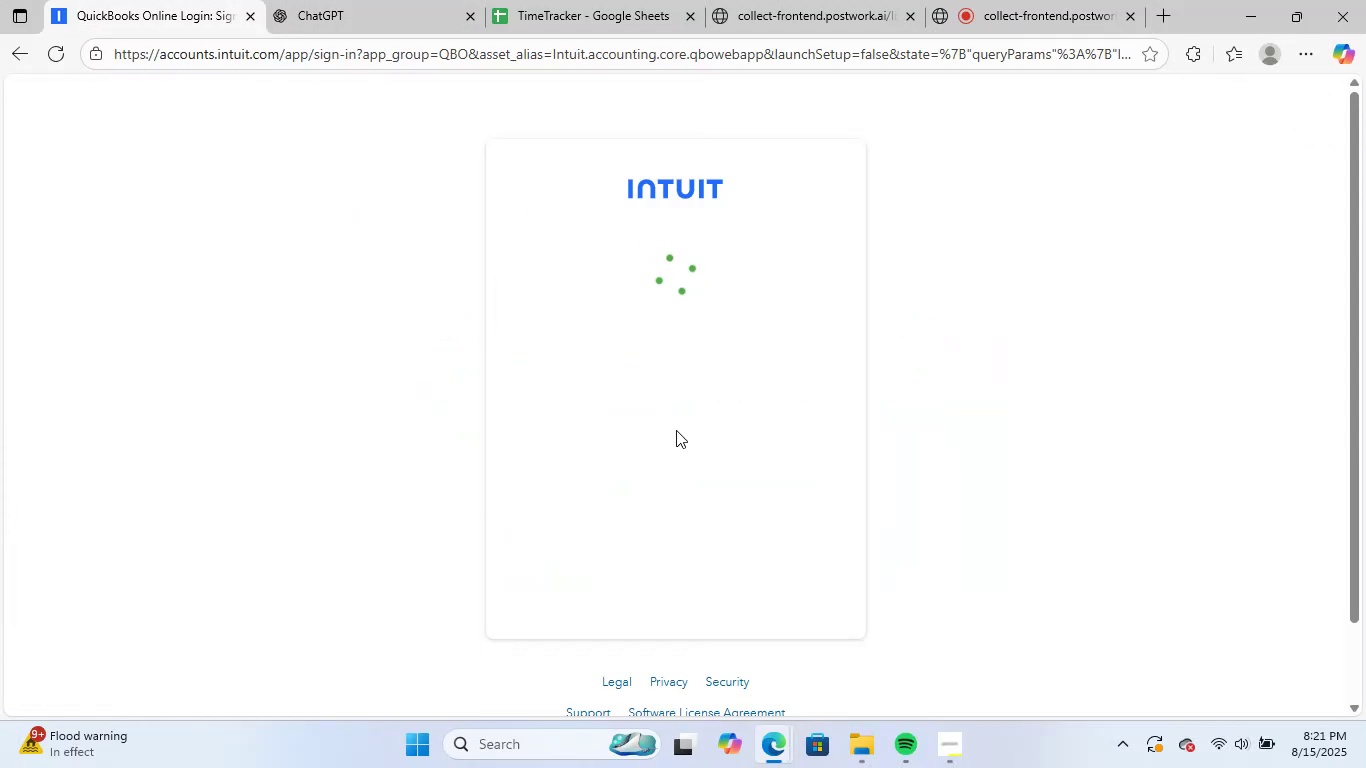 
left_click([695, 353])
 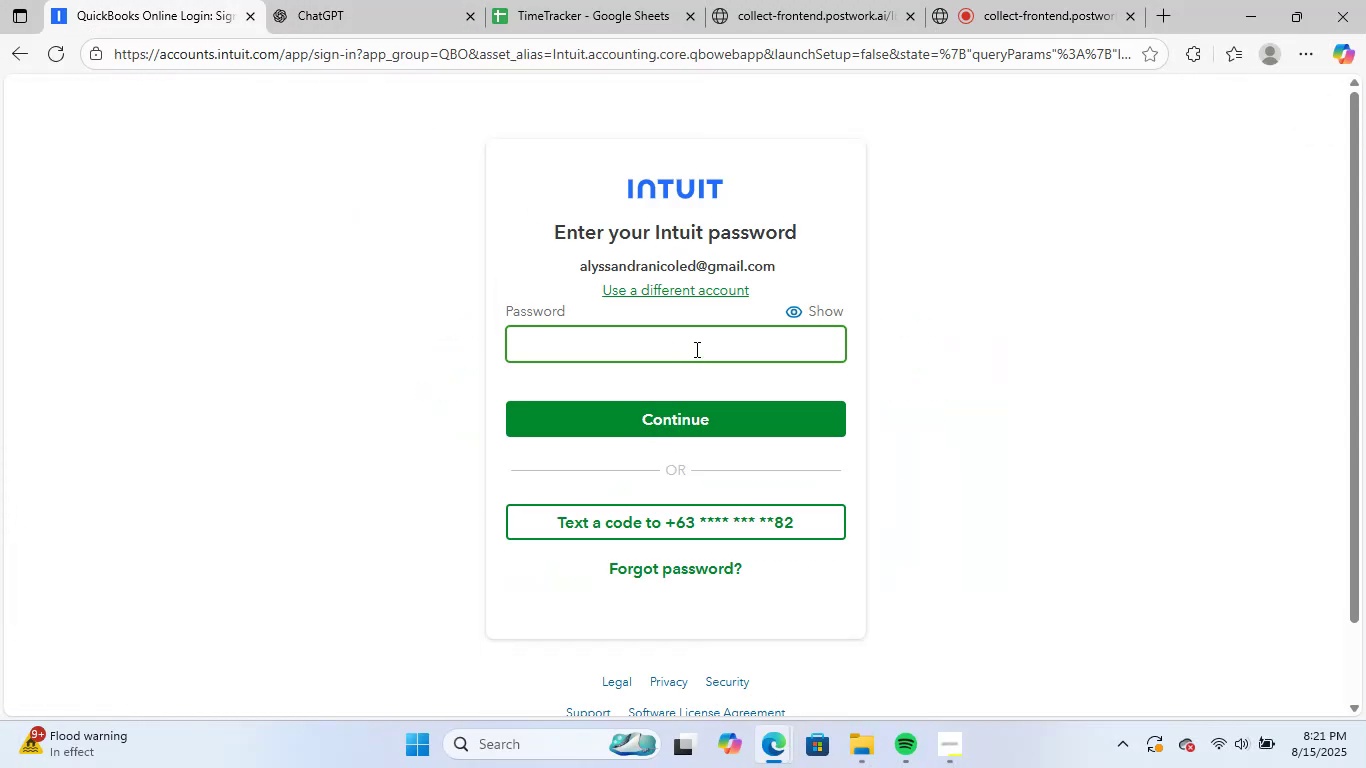 
type(Alyssandra_16)
 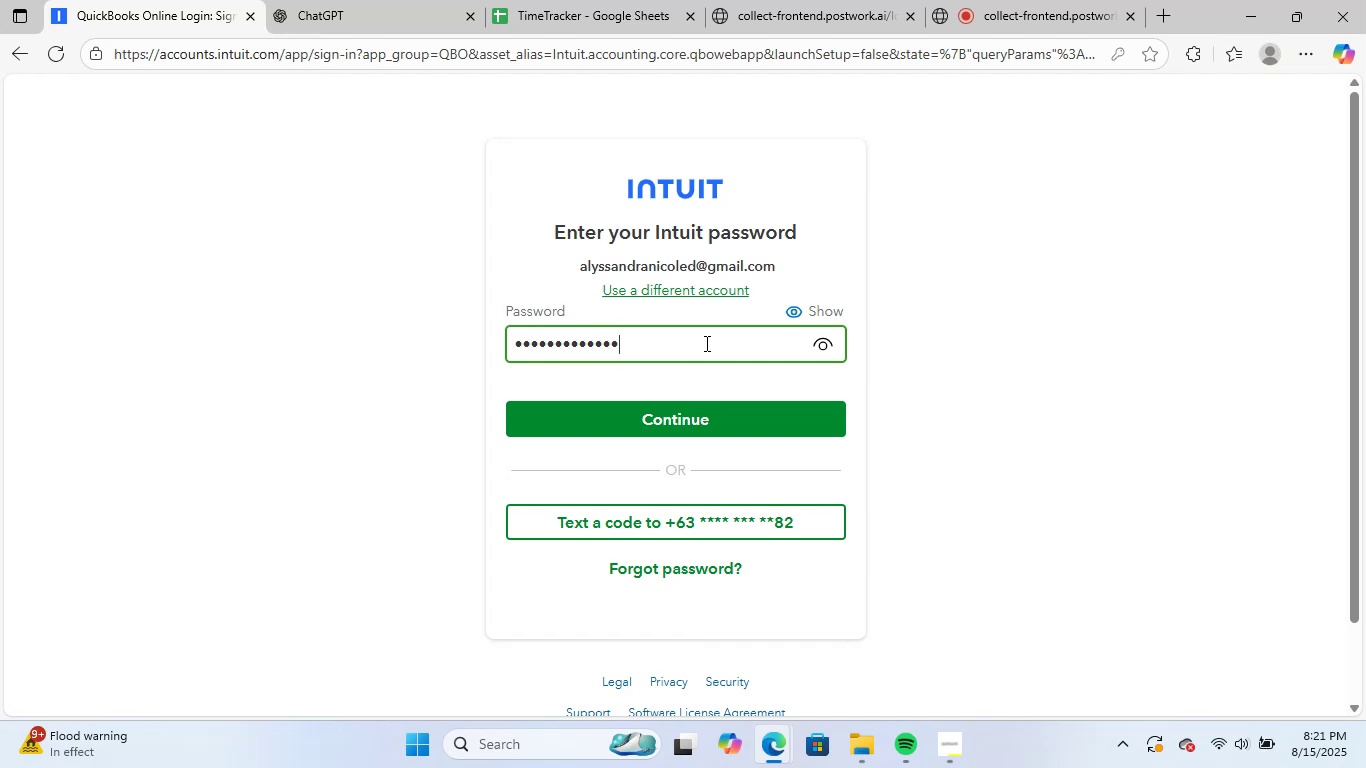 
left_click([690, 414])
 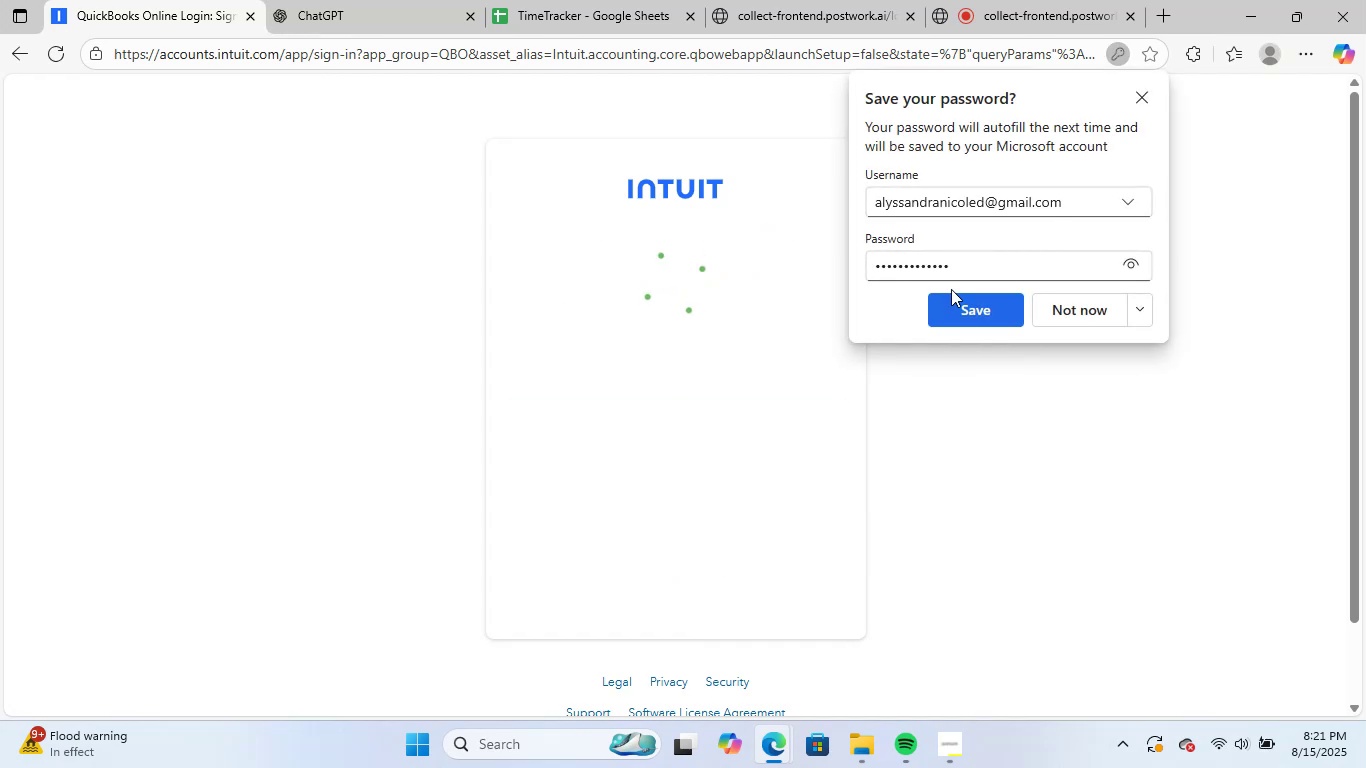 
left_click([1073, 306])
 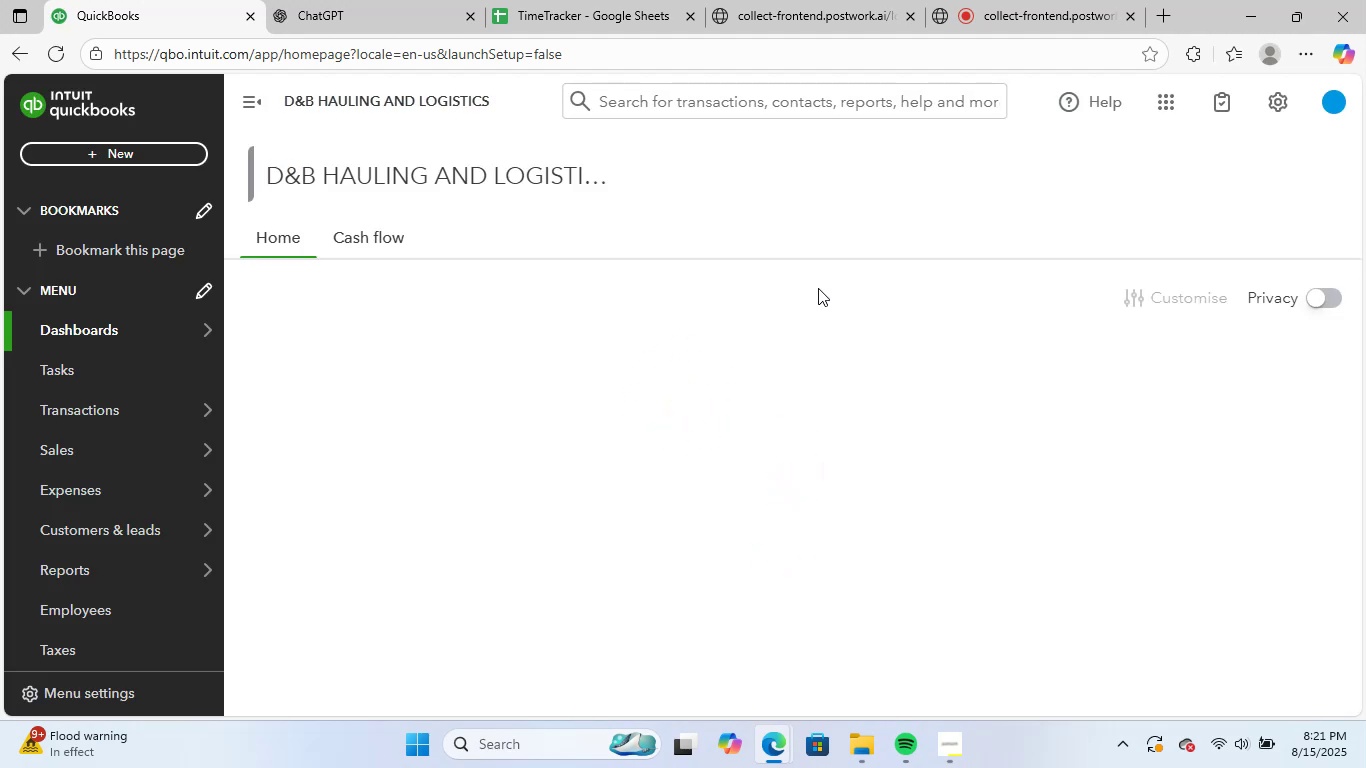 
wait(33.5)
 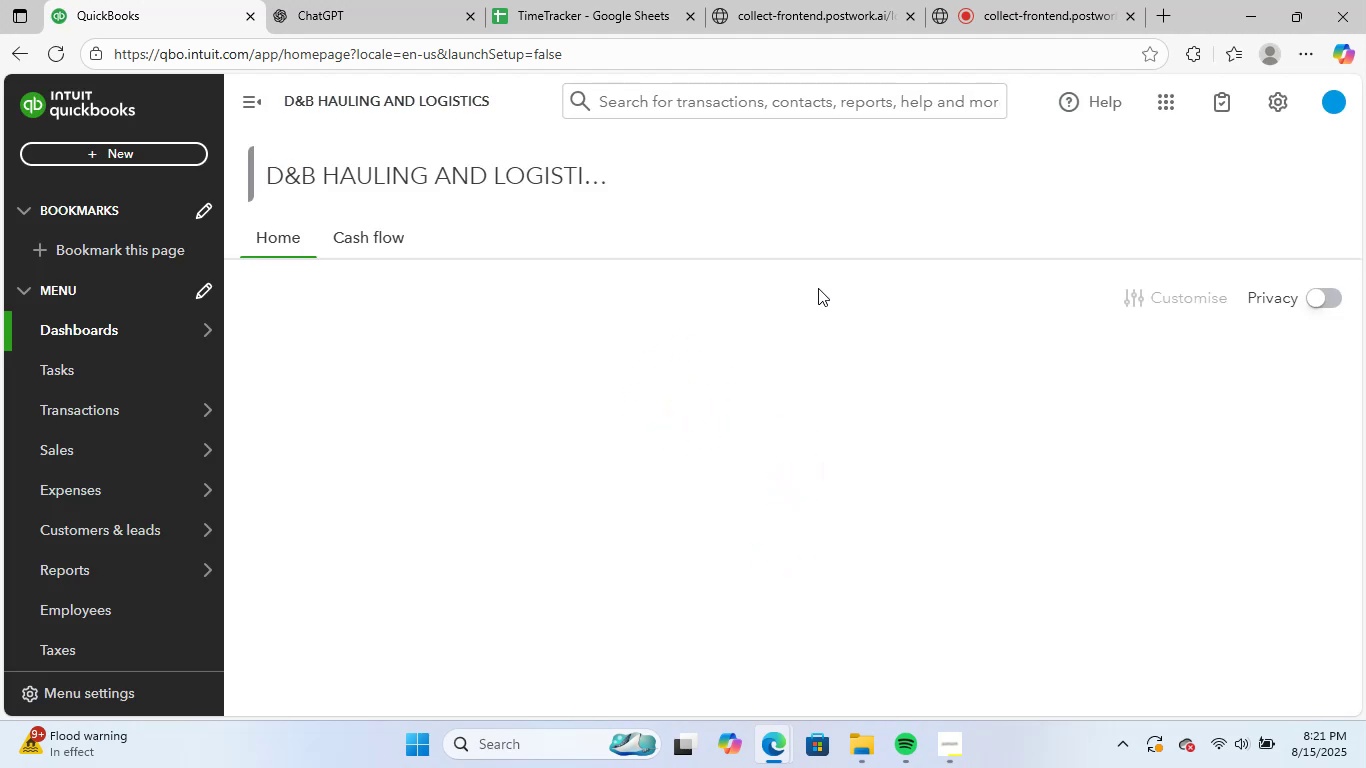 
left_click([95, 440])
 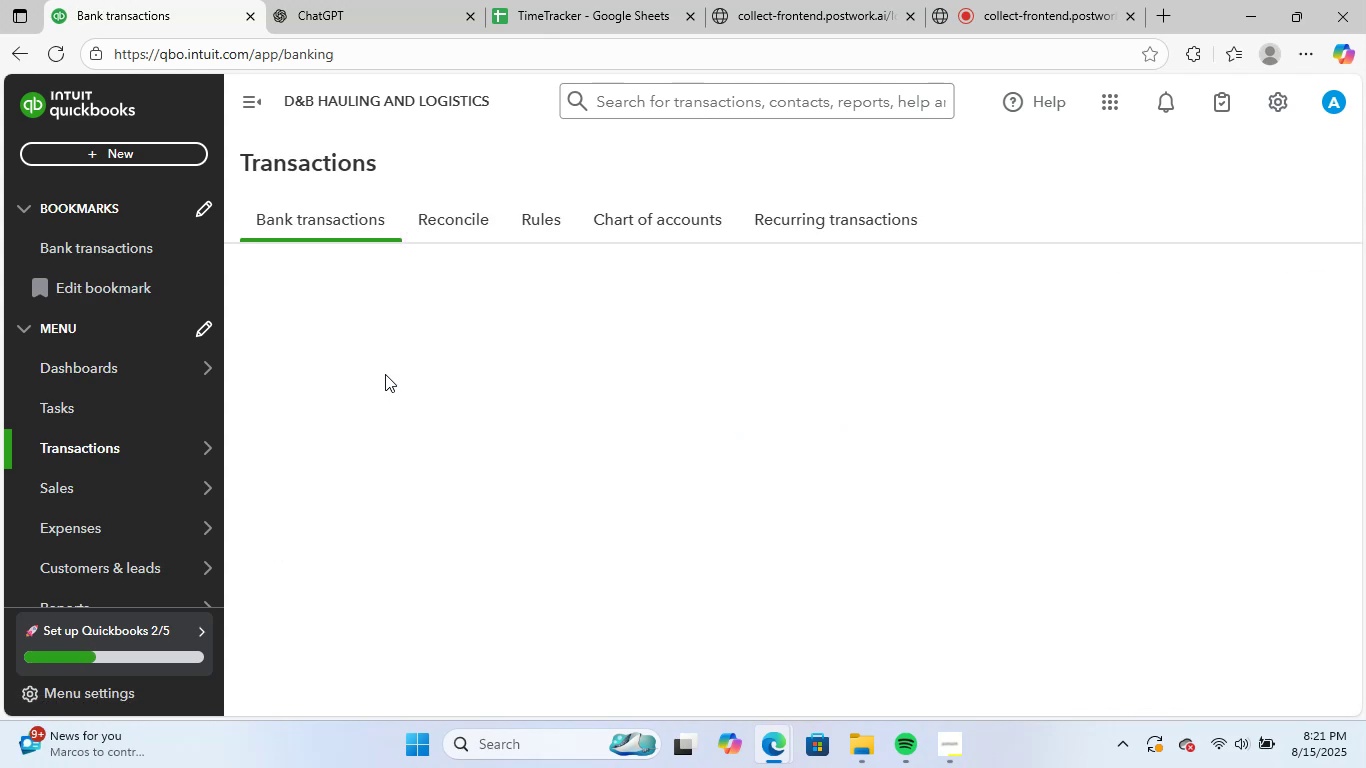 
wait(16.02)
 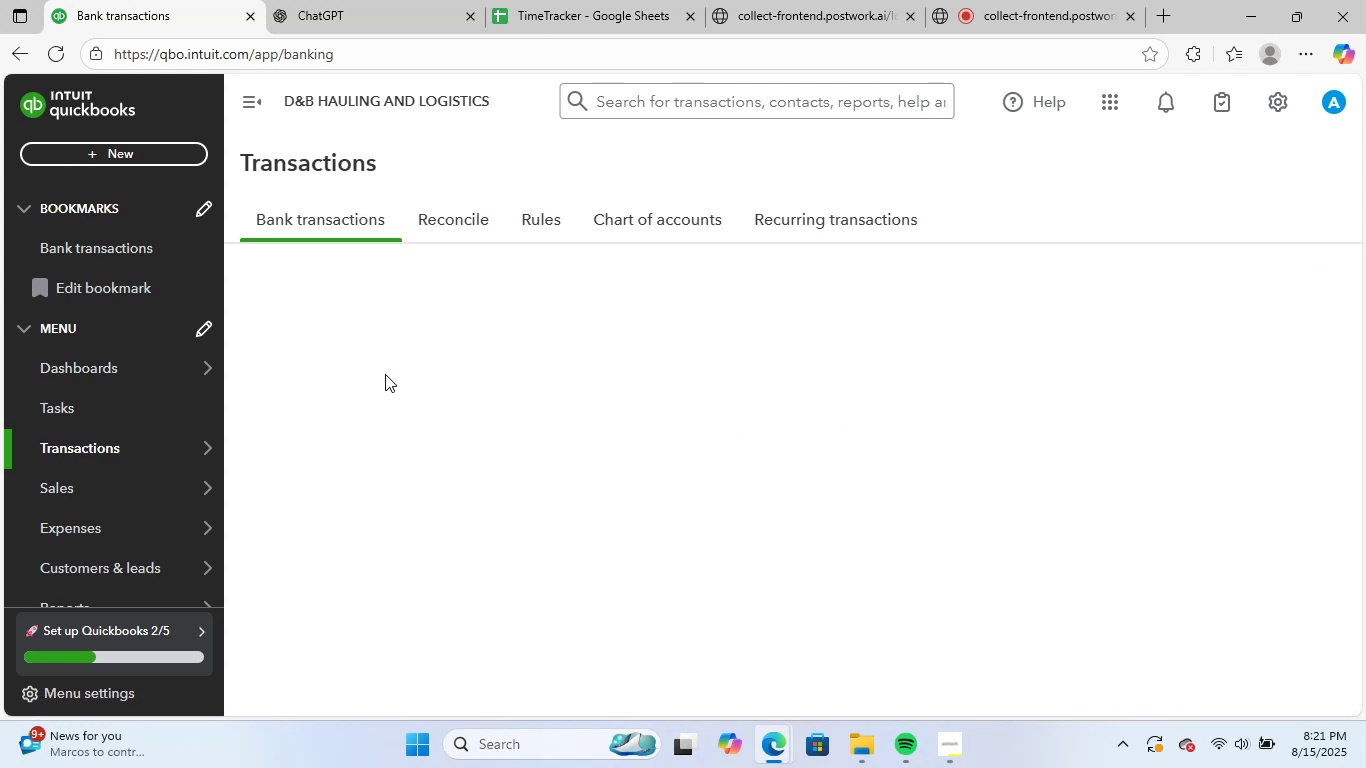 
scroll: coordinate [647, 476], scroll_direction: down, amount: 4.0
 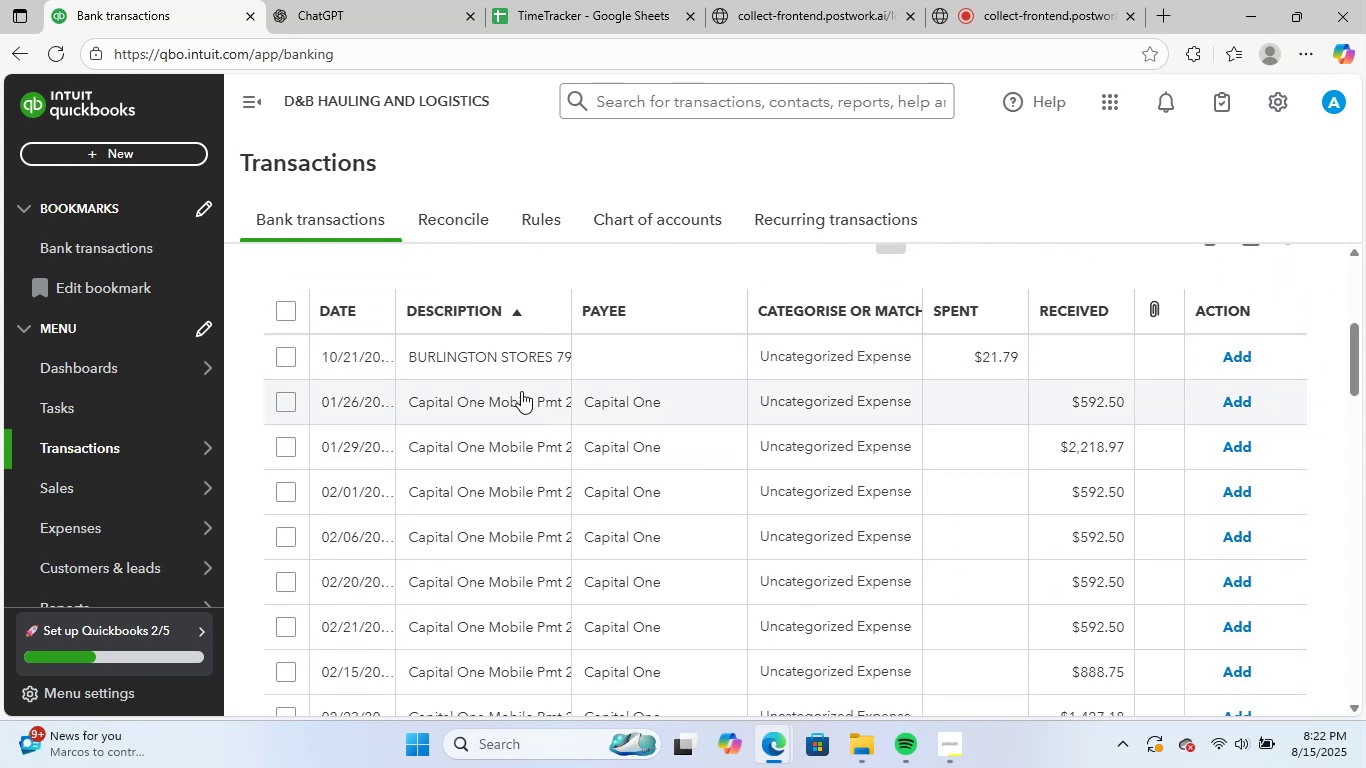 
left_click([511, 368])
 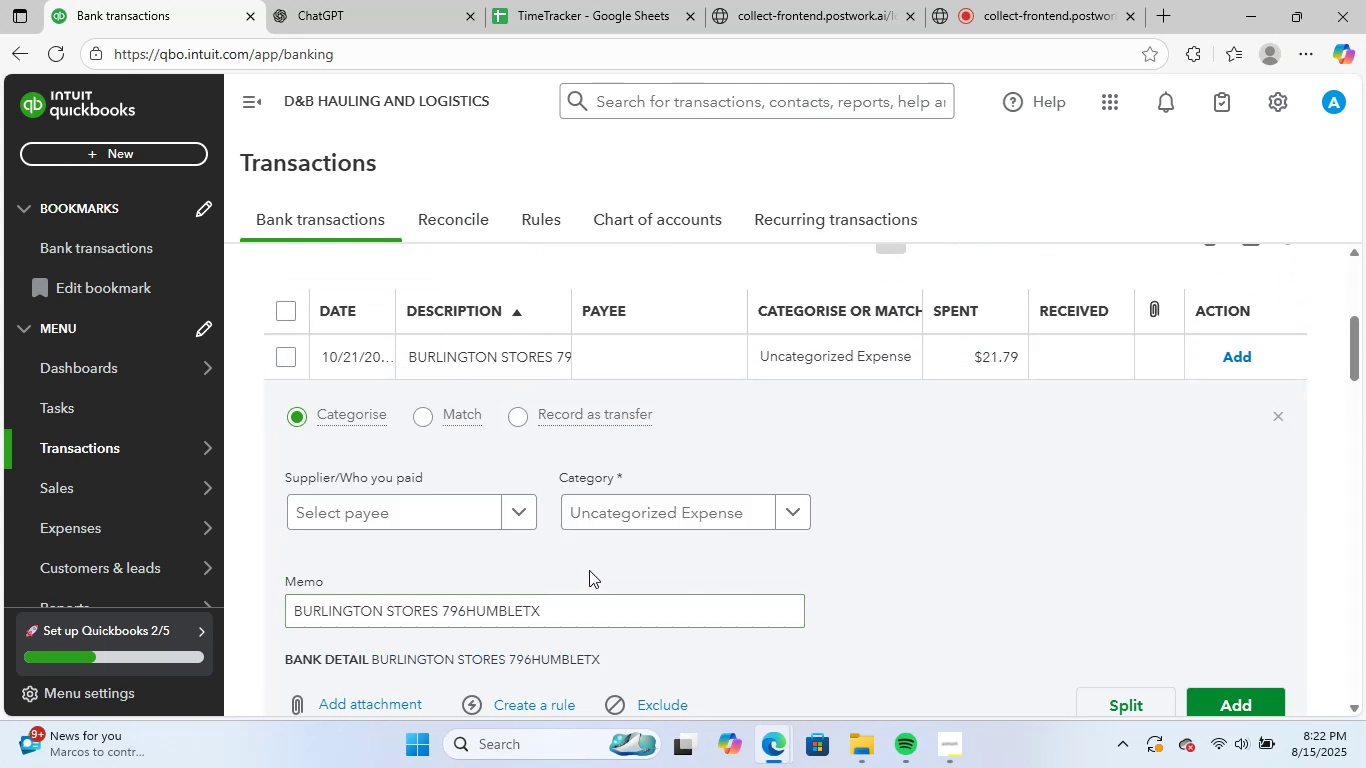 
left_click_drag(start_coordinate=[572, 610], to_coordinate=[193, 593])
 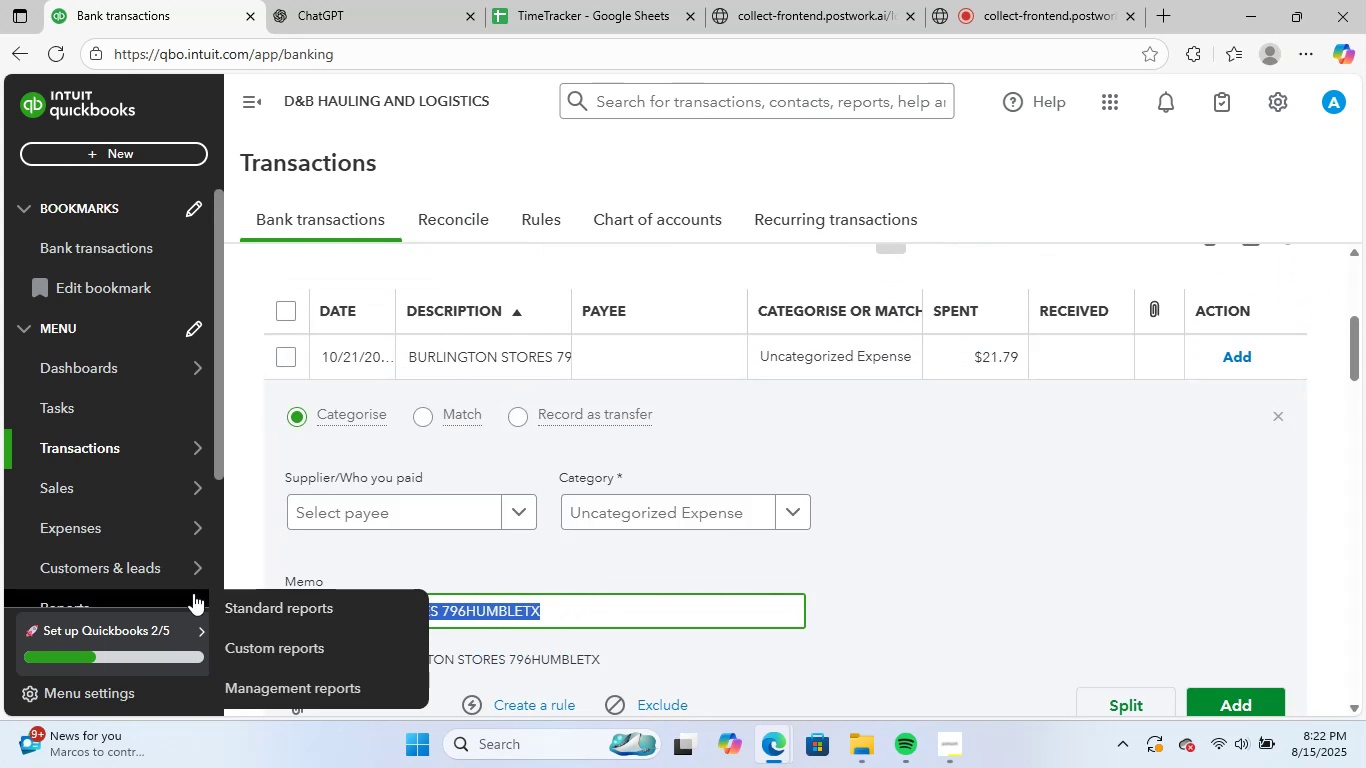 
key(Control+ControlLeft)
 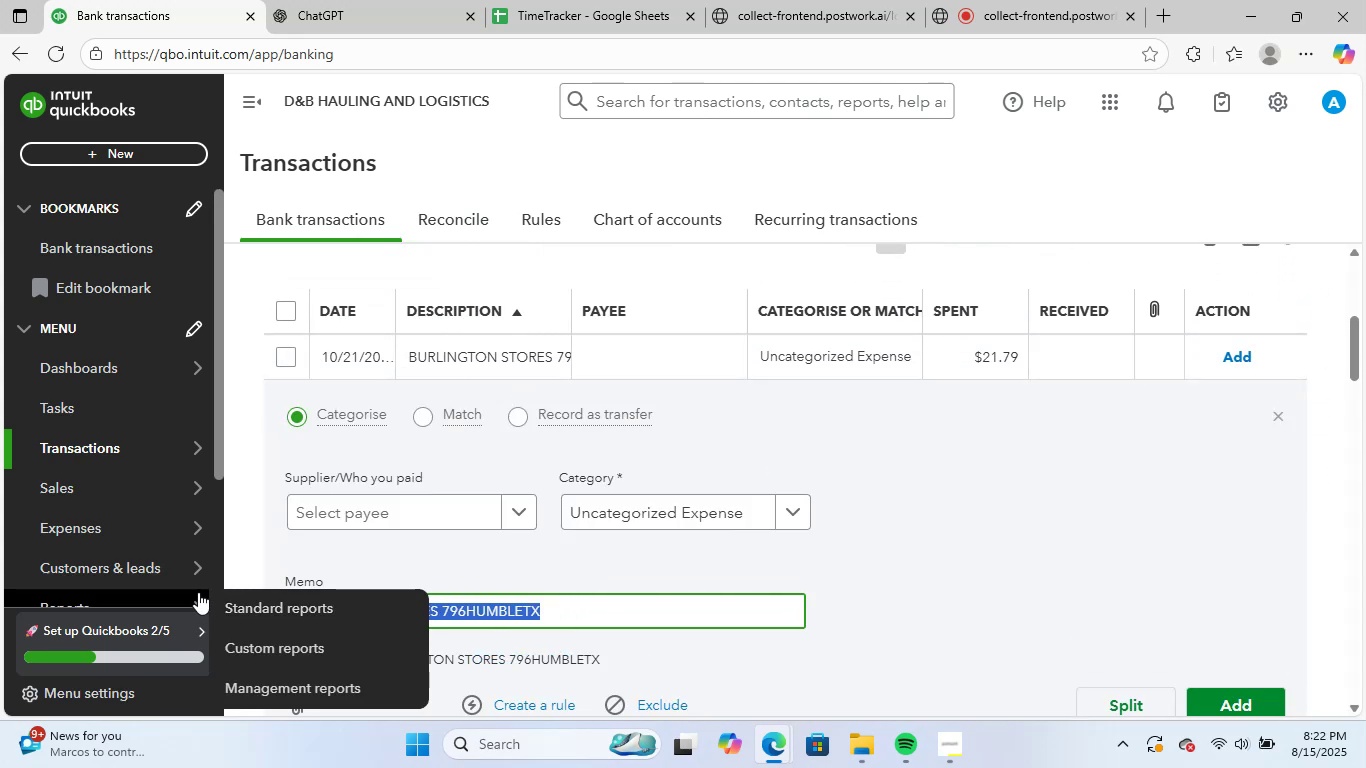 
key(Control+C)
 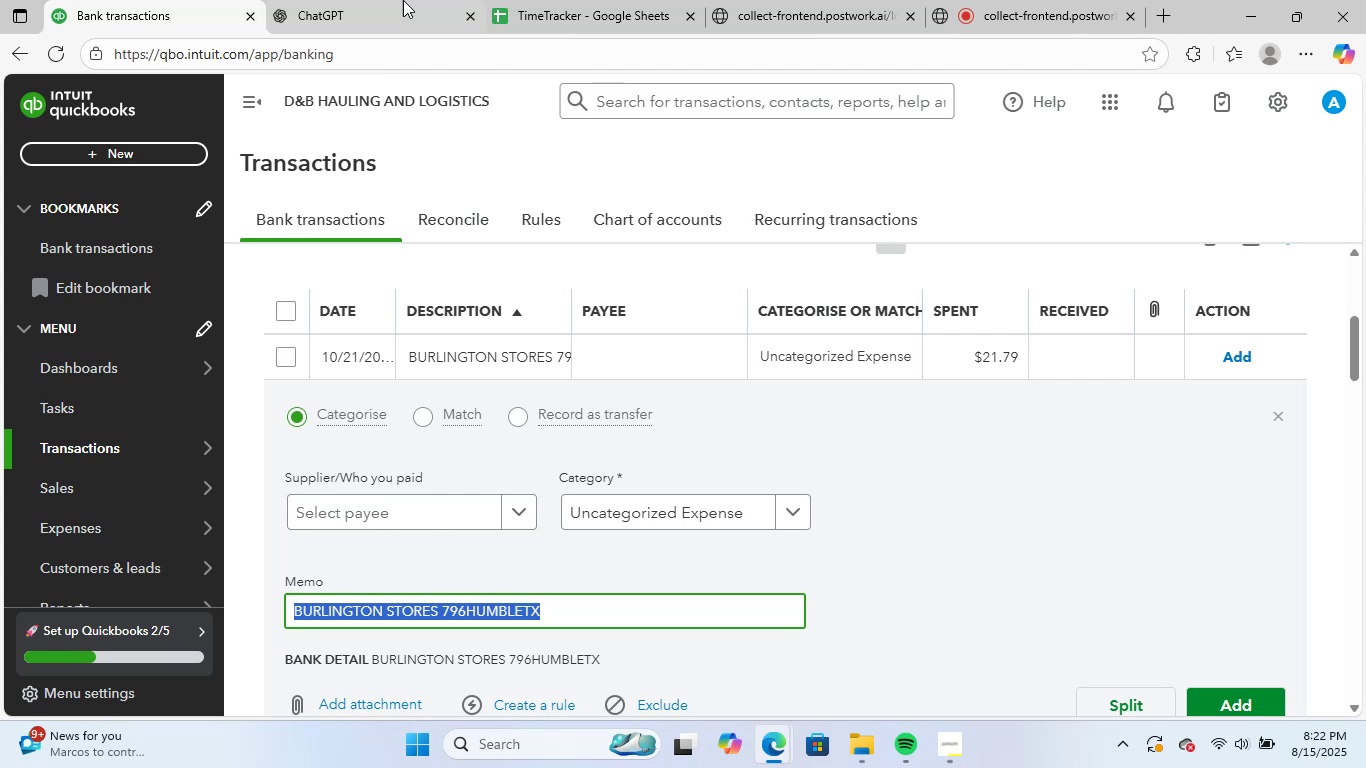 
left_click([408, 0])
 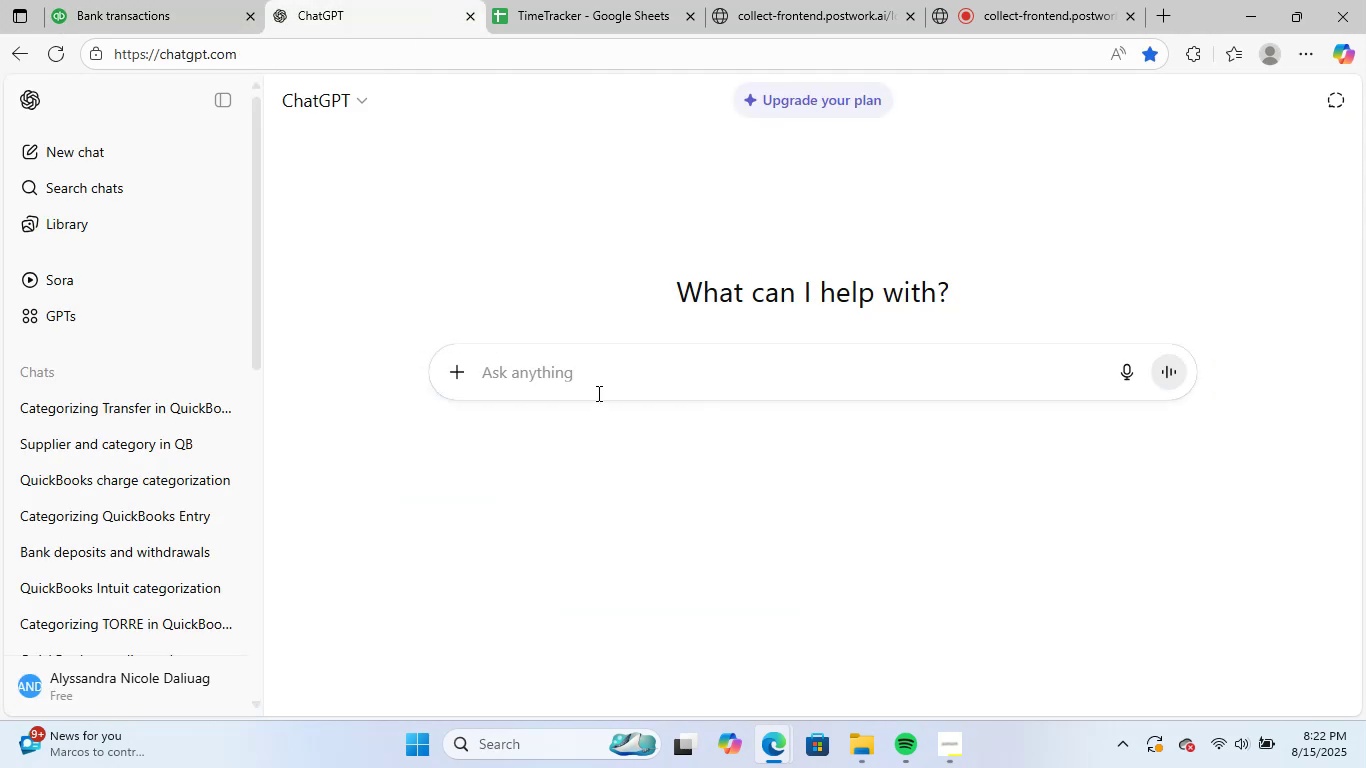 
left_click([623, 368])
 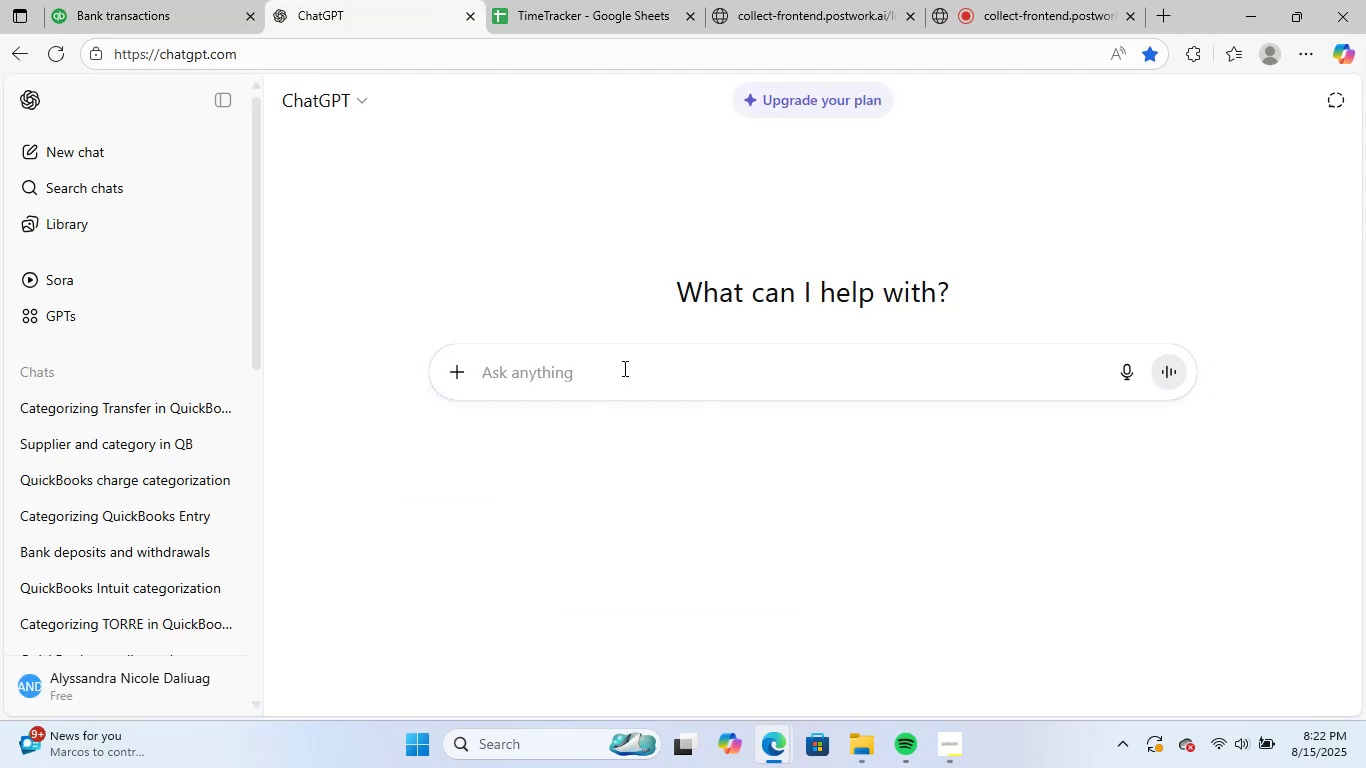 
key(Control+ControlLeft)
 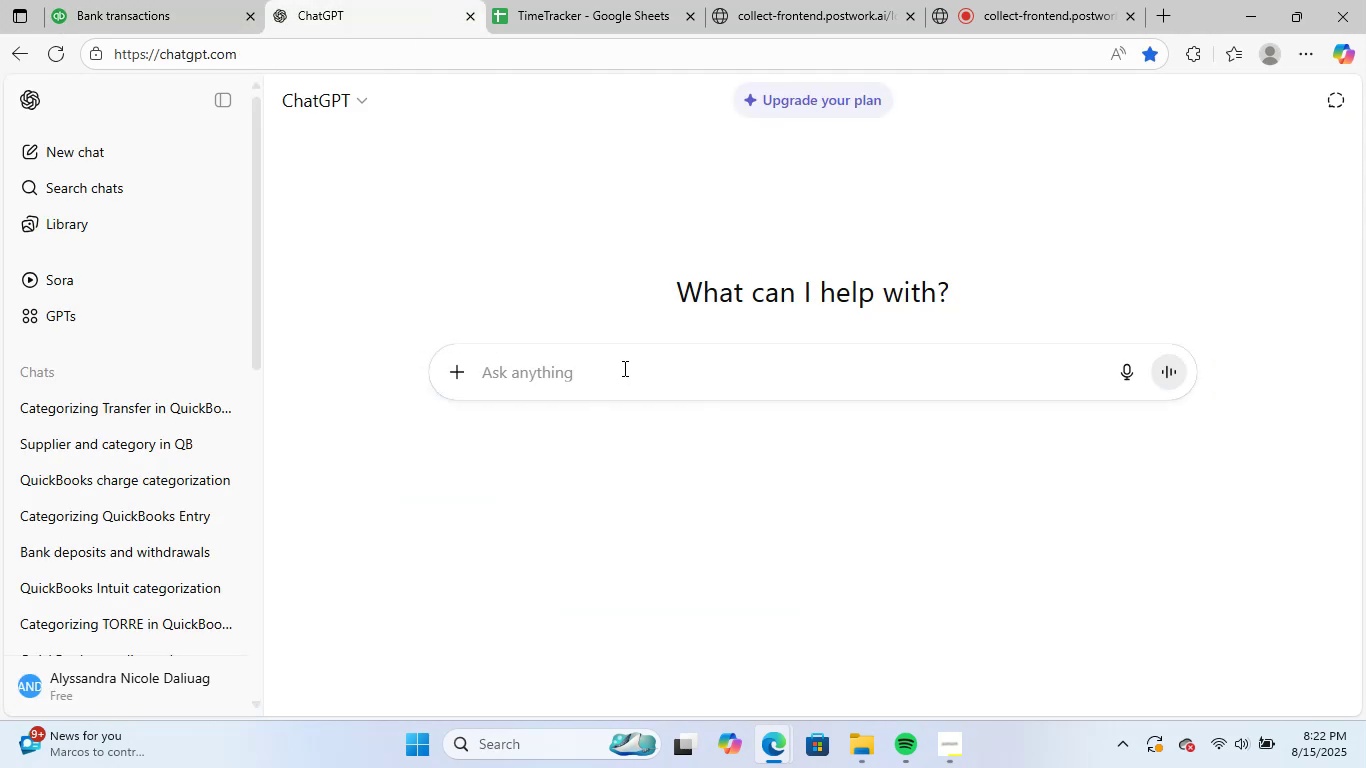 
key(Control+V)
 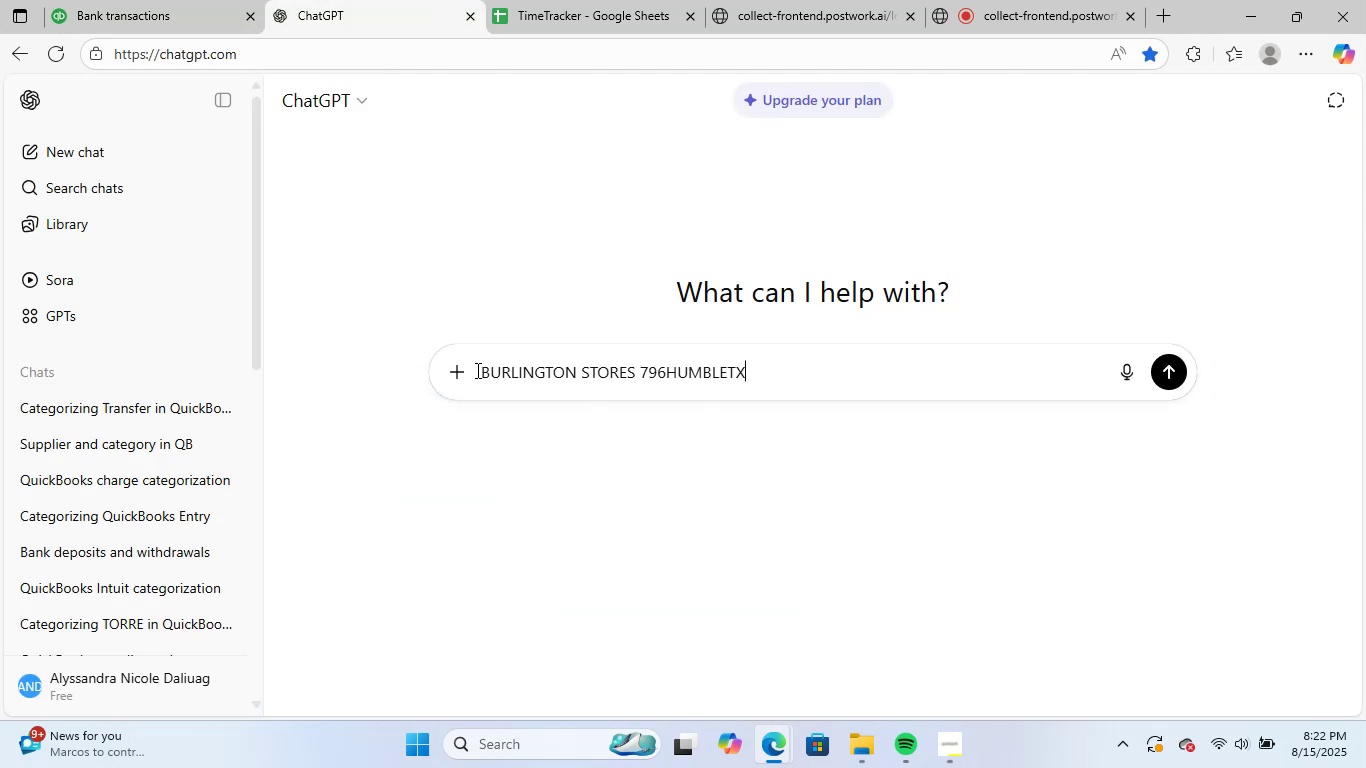 
left_click([476, 370])
 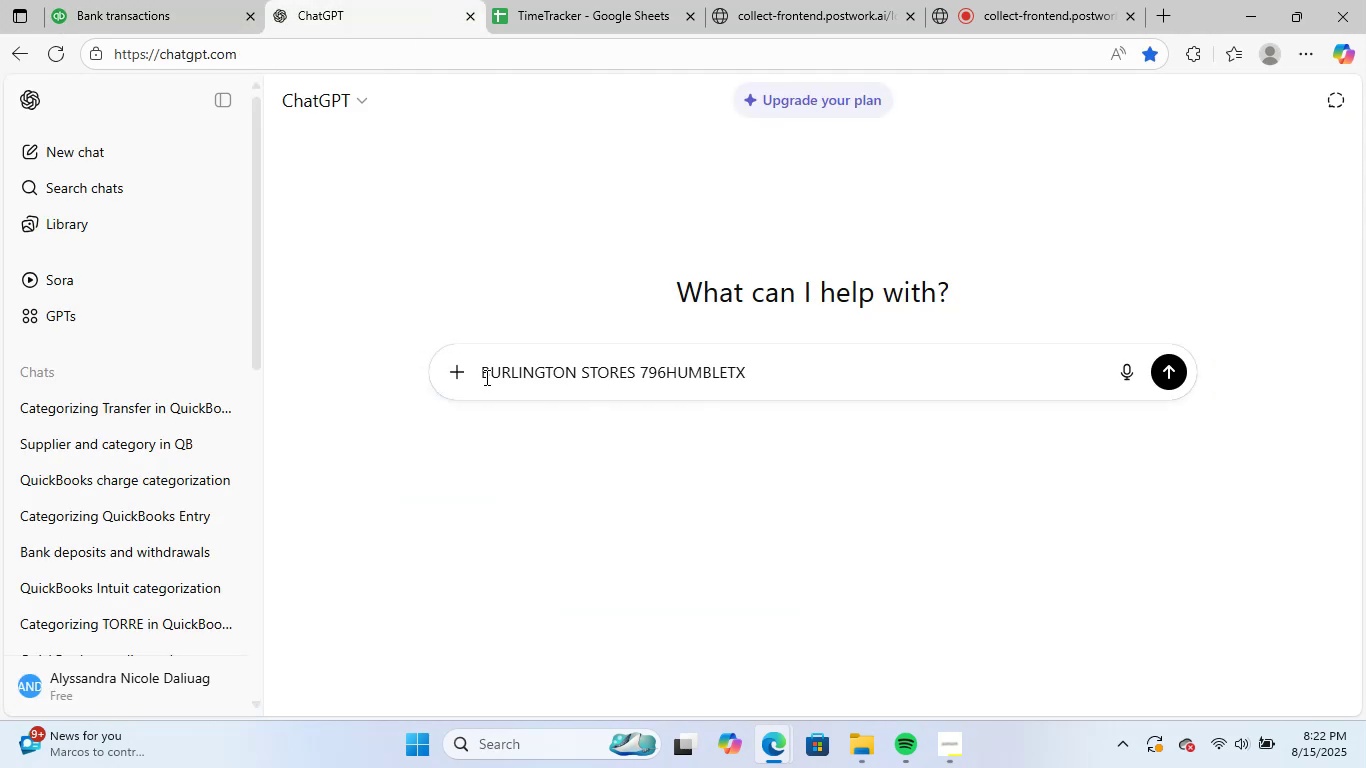 
left_click([482, 374])
 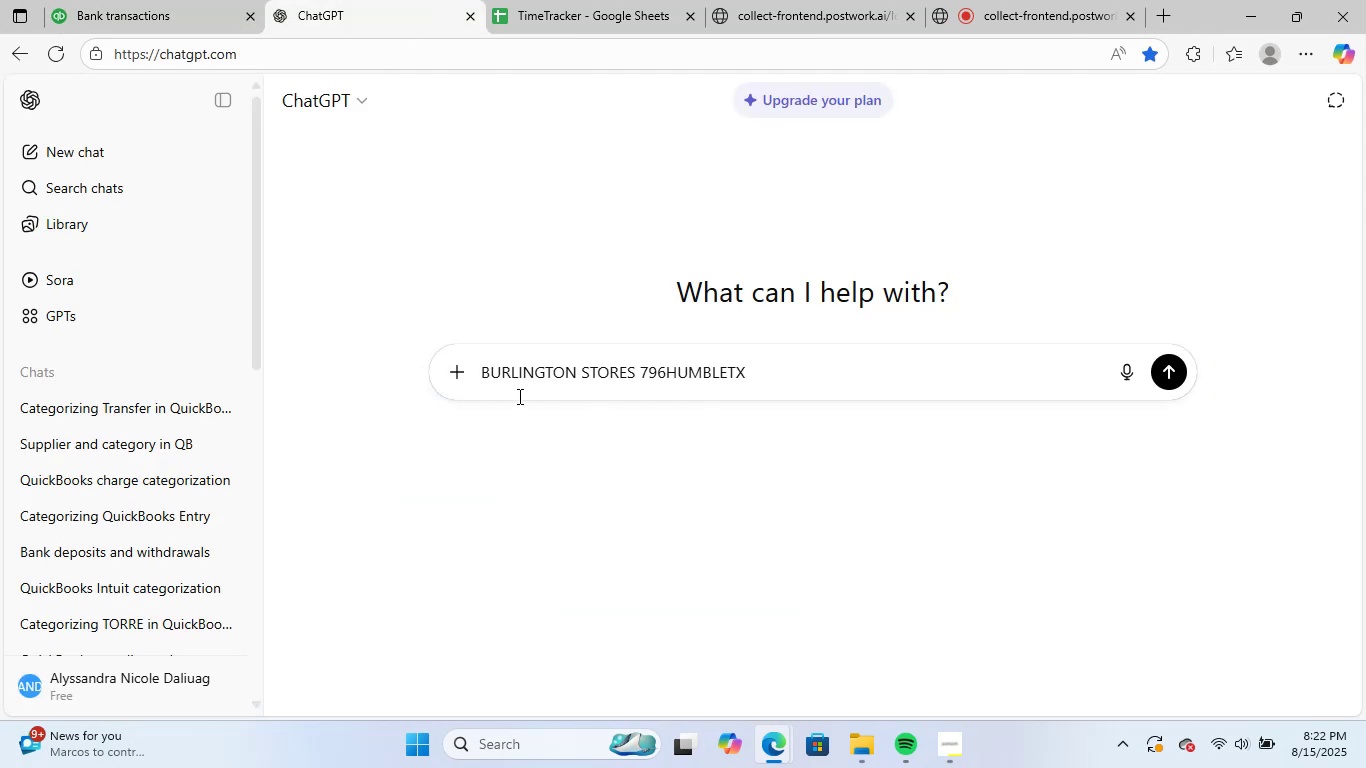 
type(for example, )
 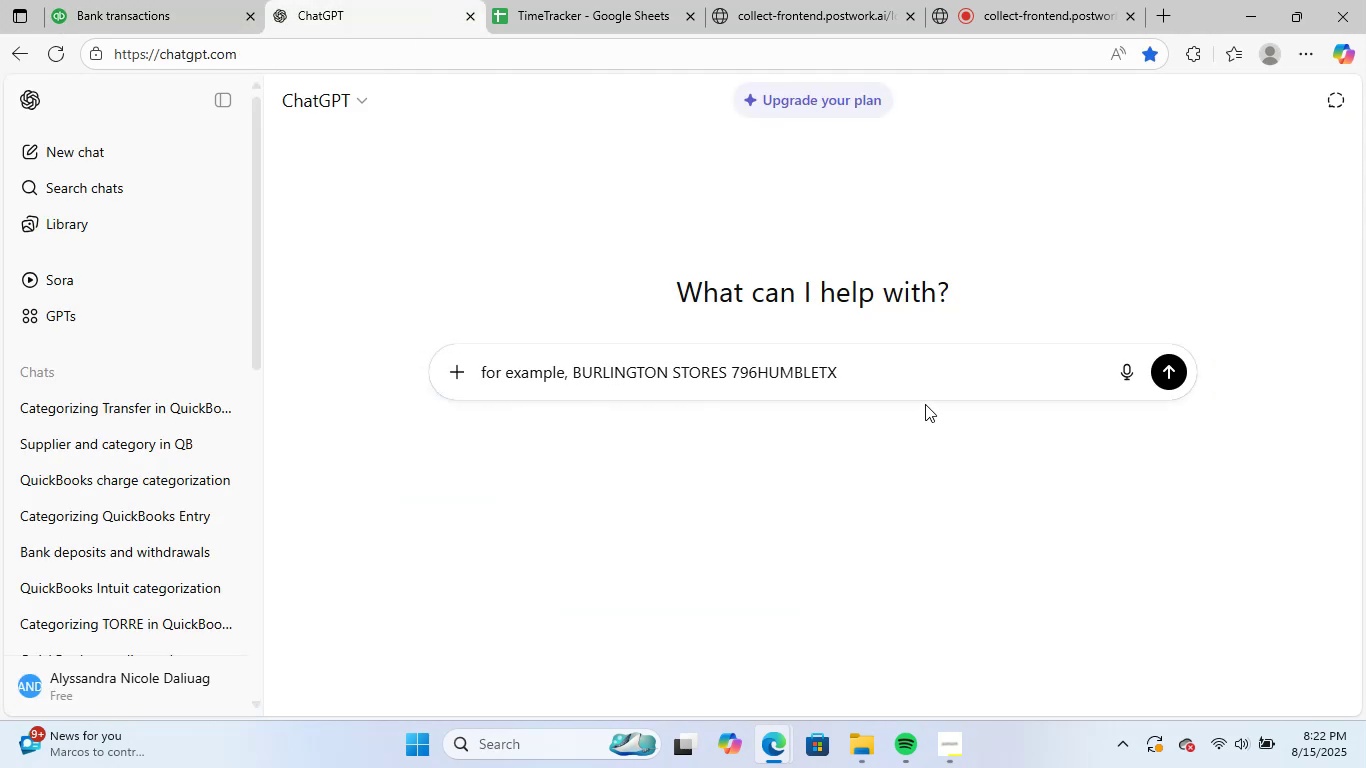 
left_click([907, 377])
 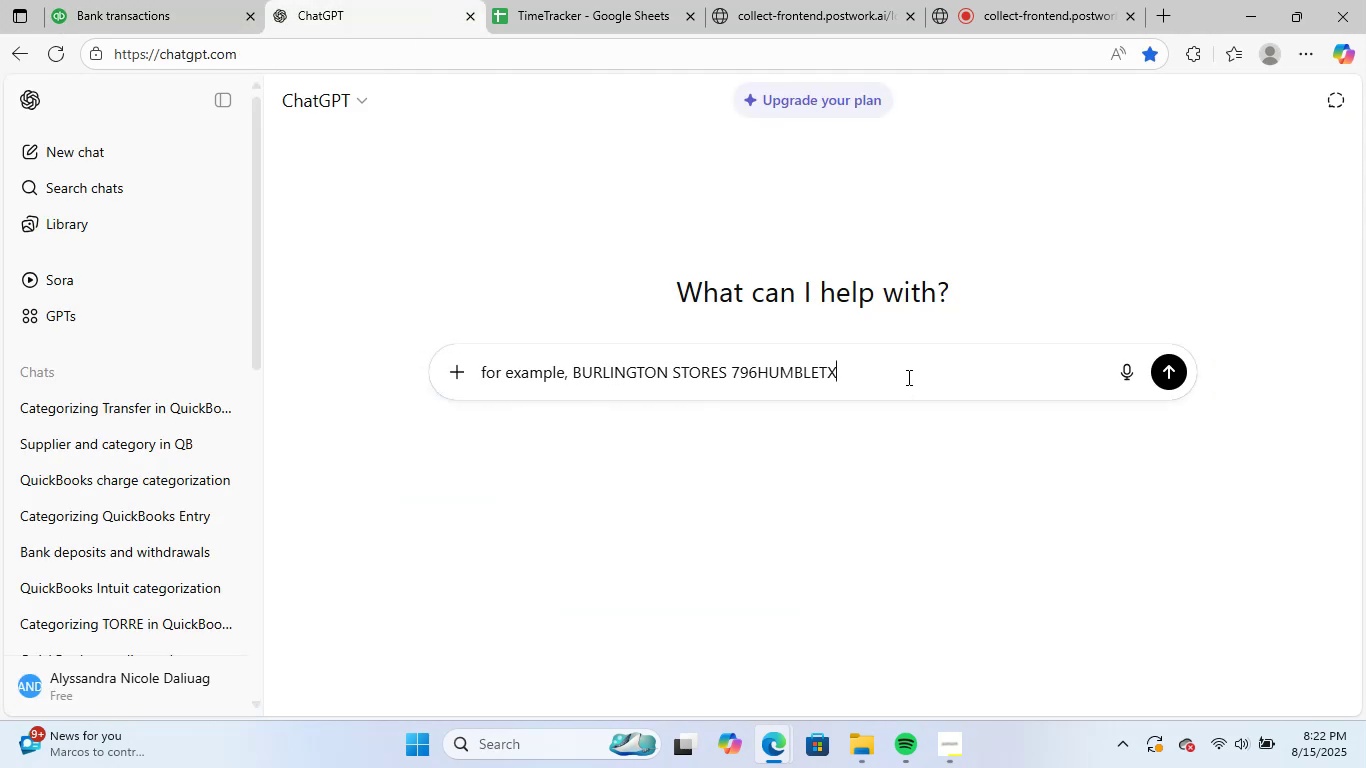 
type( - what is rh)
key(Backspace)
key(Backspace)
type(the categorized and s)
key(Backspace)
type(the supplier in quickbooks)
key(NumpadEnter)
 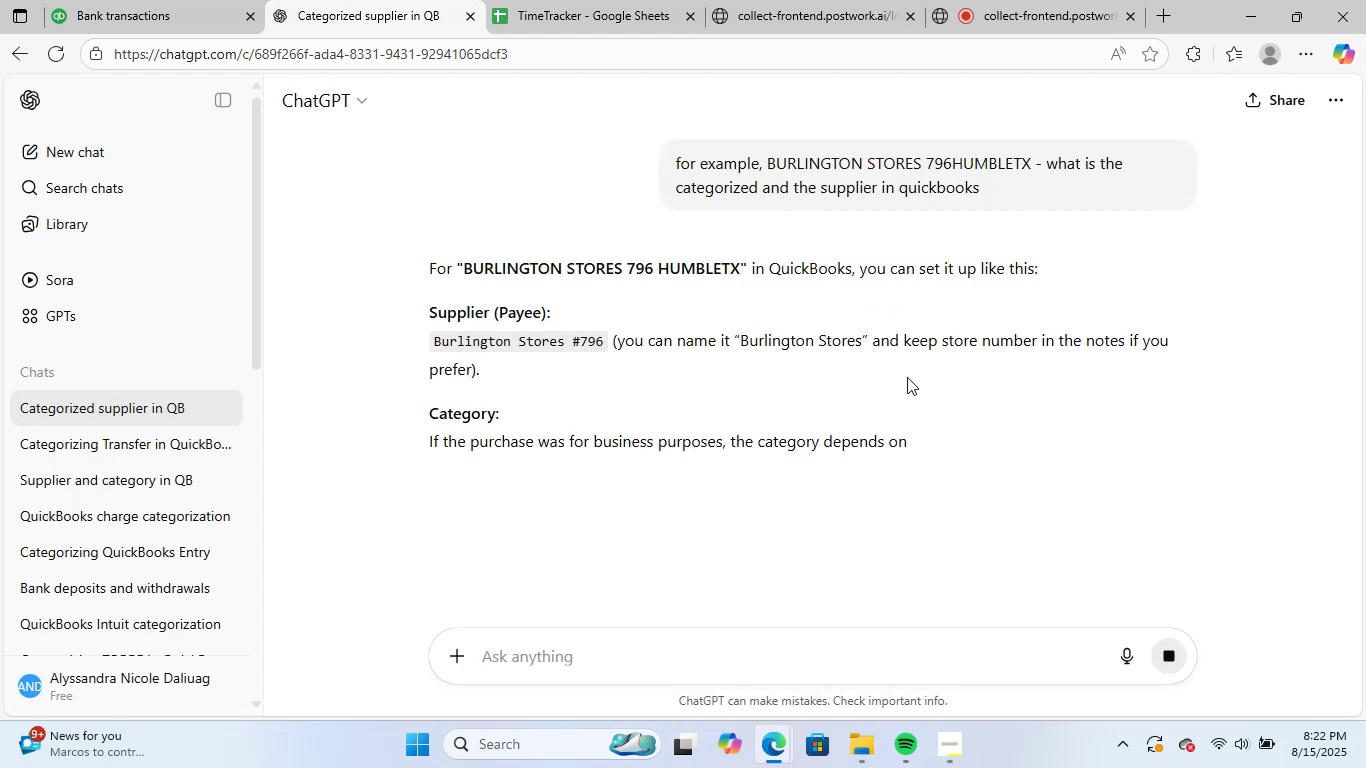 
wait(8.21)
 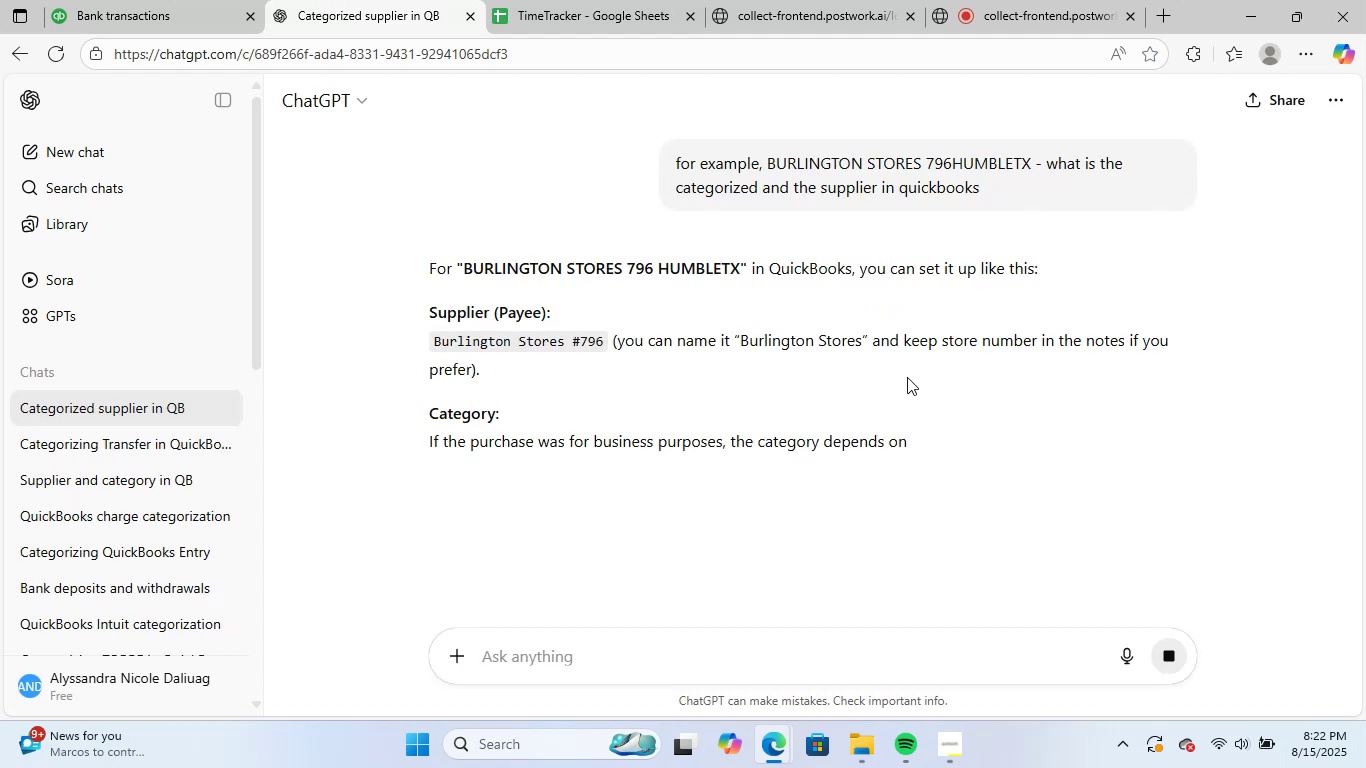 
left_click_drag(start_coordinate=[430, 342], to_coordinate=[566, 350])
 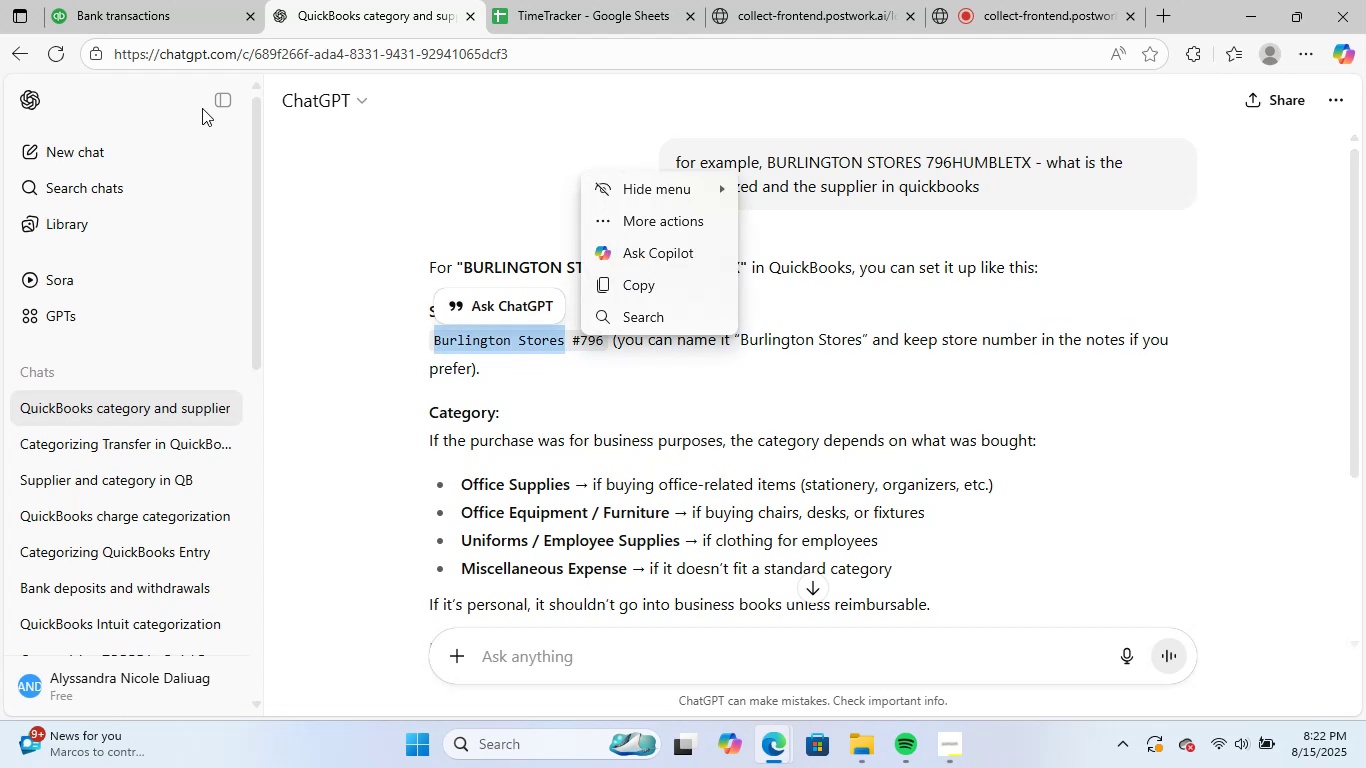 
key(Control+ControlLeft)
 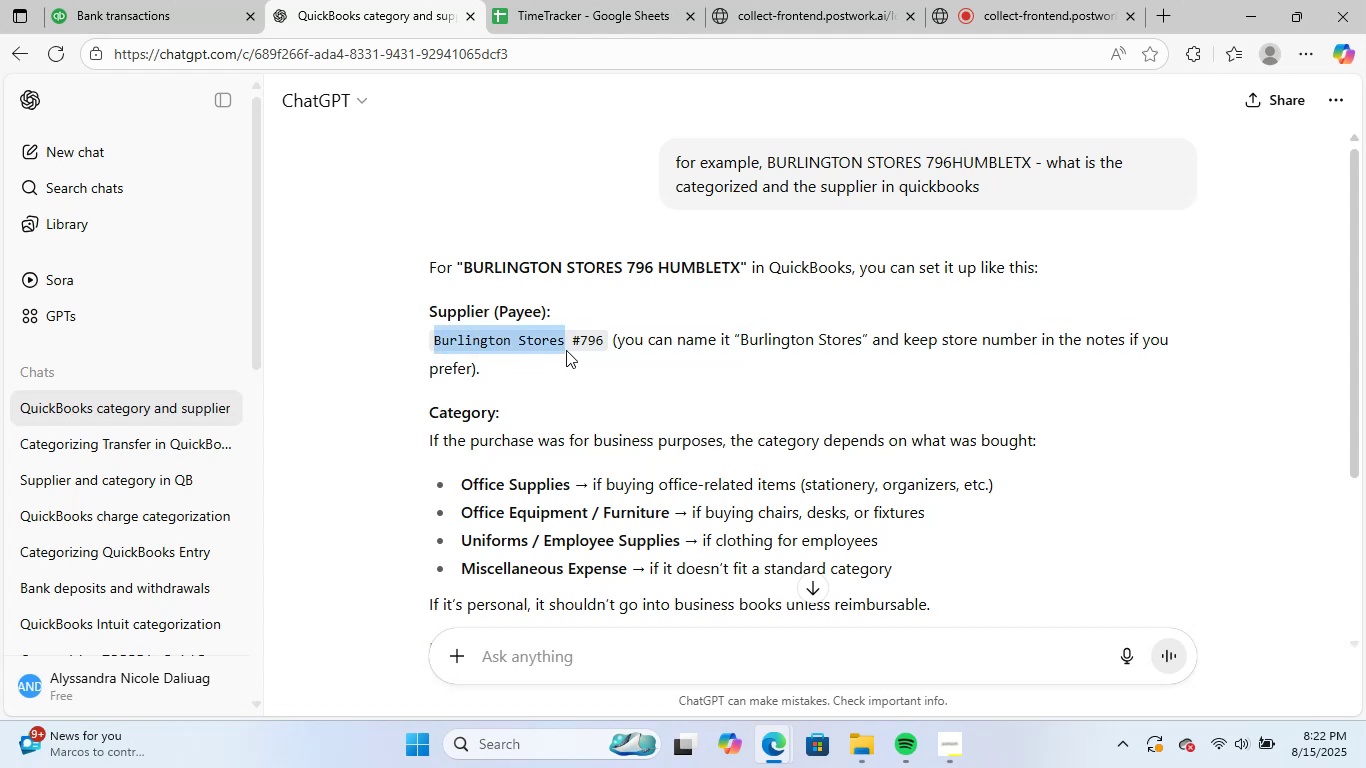 
key(Control+C)
 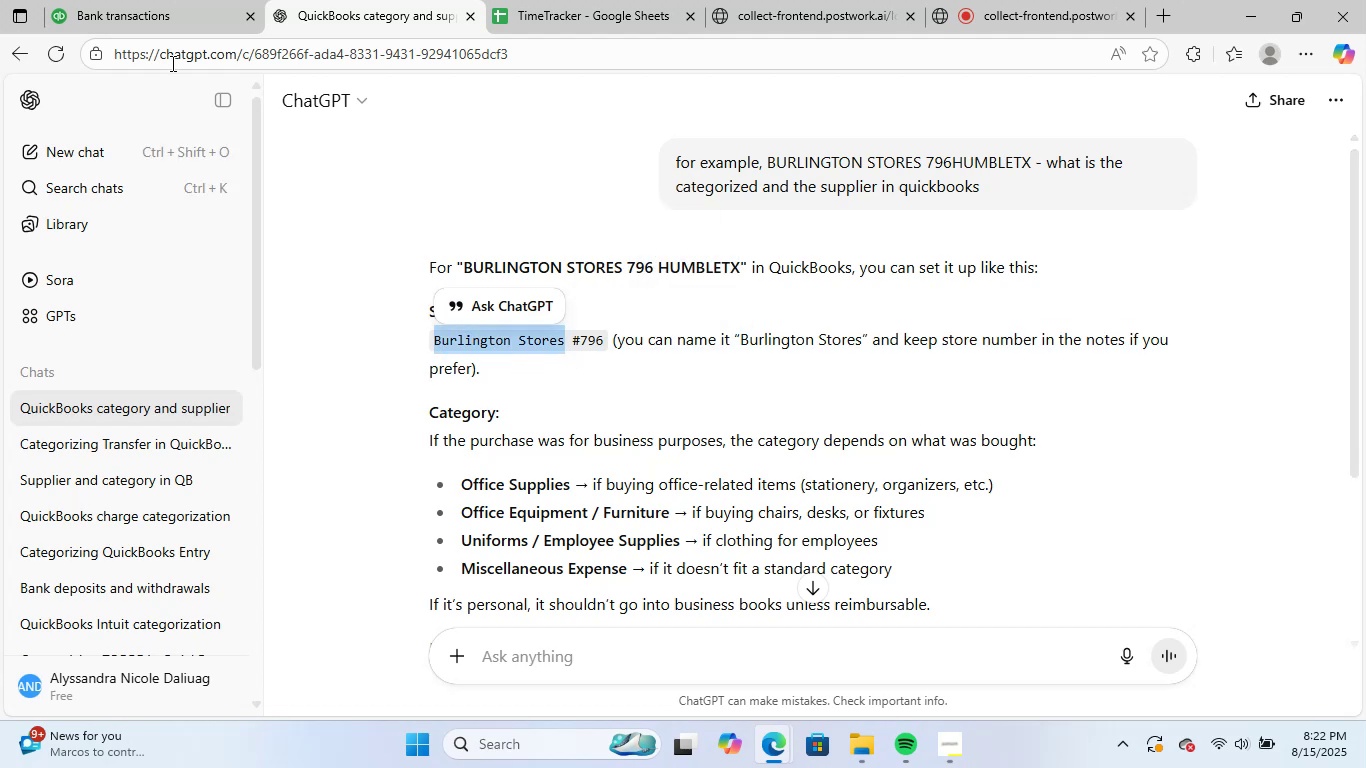 
left_click([174, 18])
 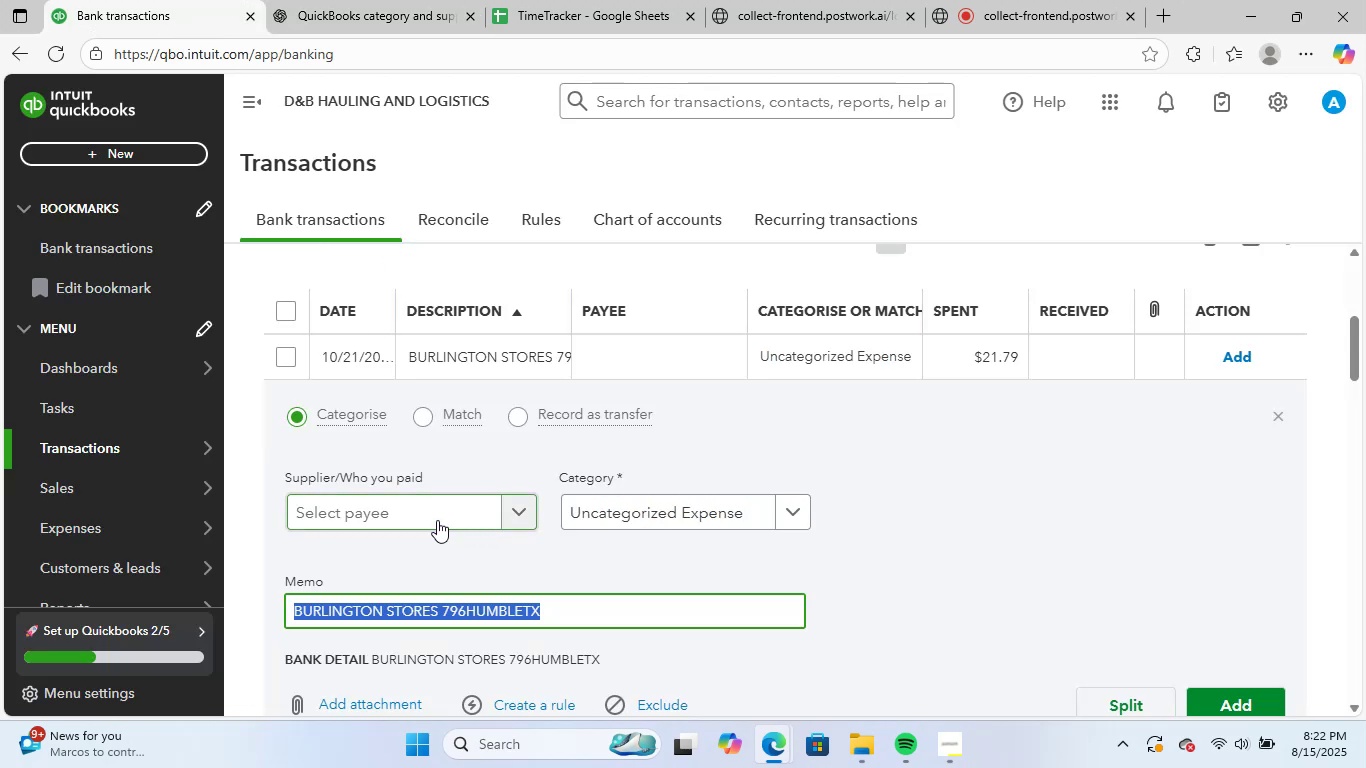 
key(Control+V)
 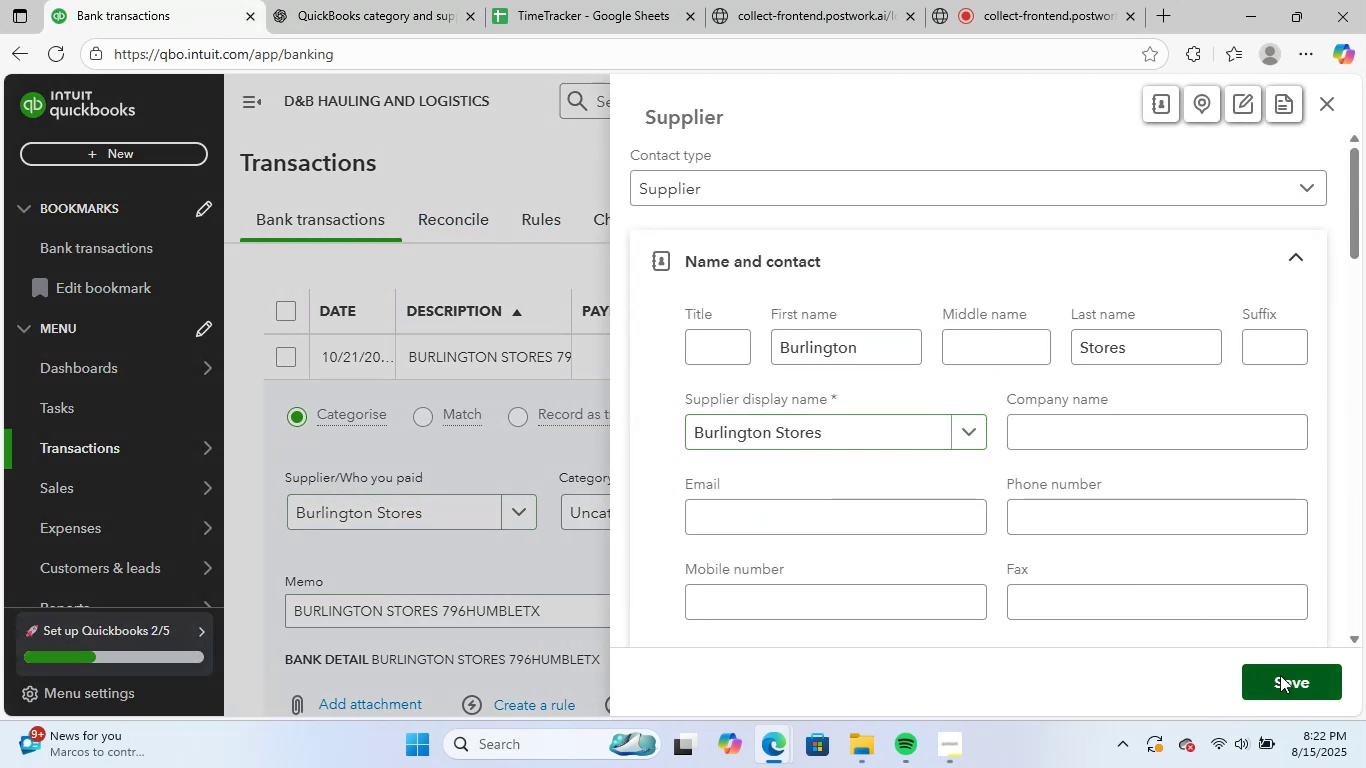 
wait(7.7)
 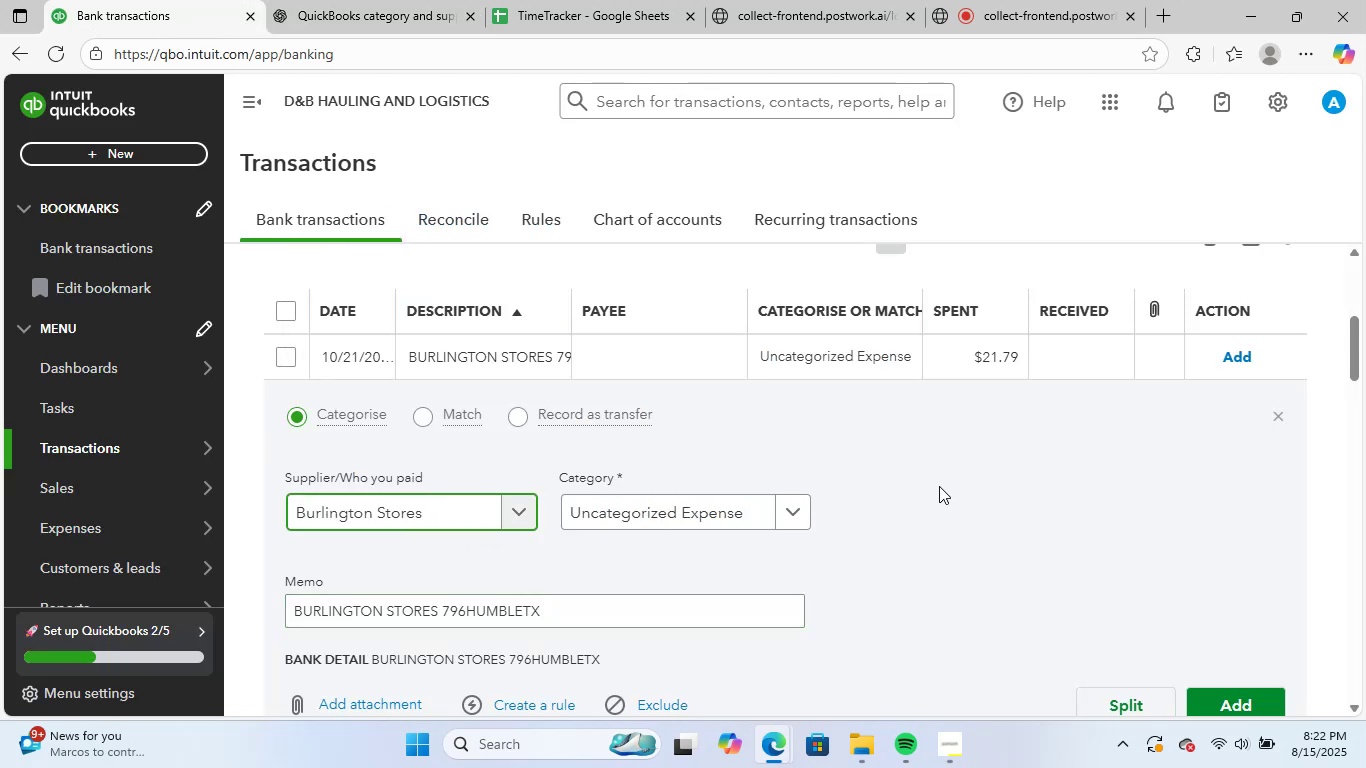 
left_click([667, 510])
 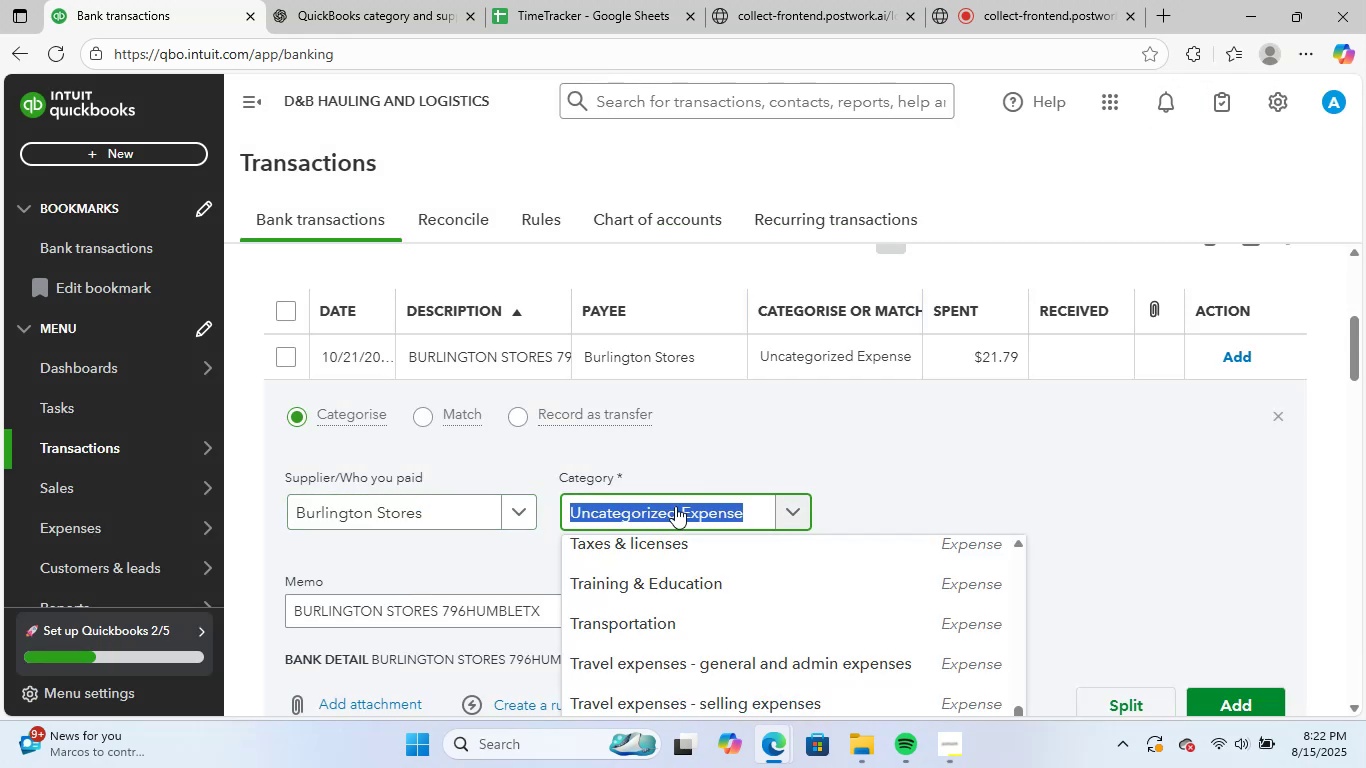 
type(suppl)
 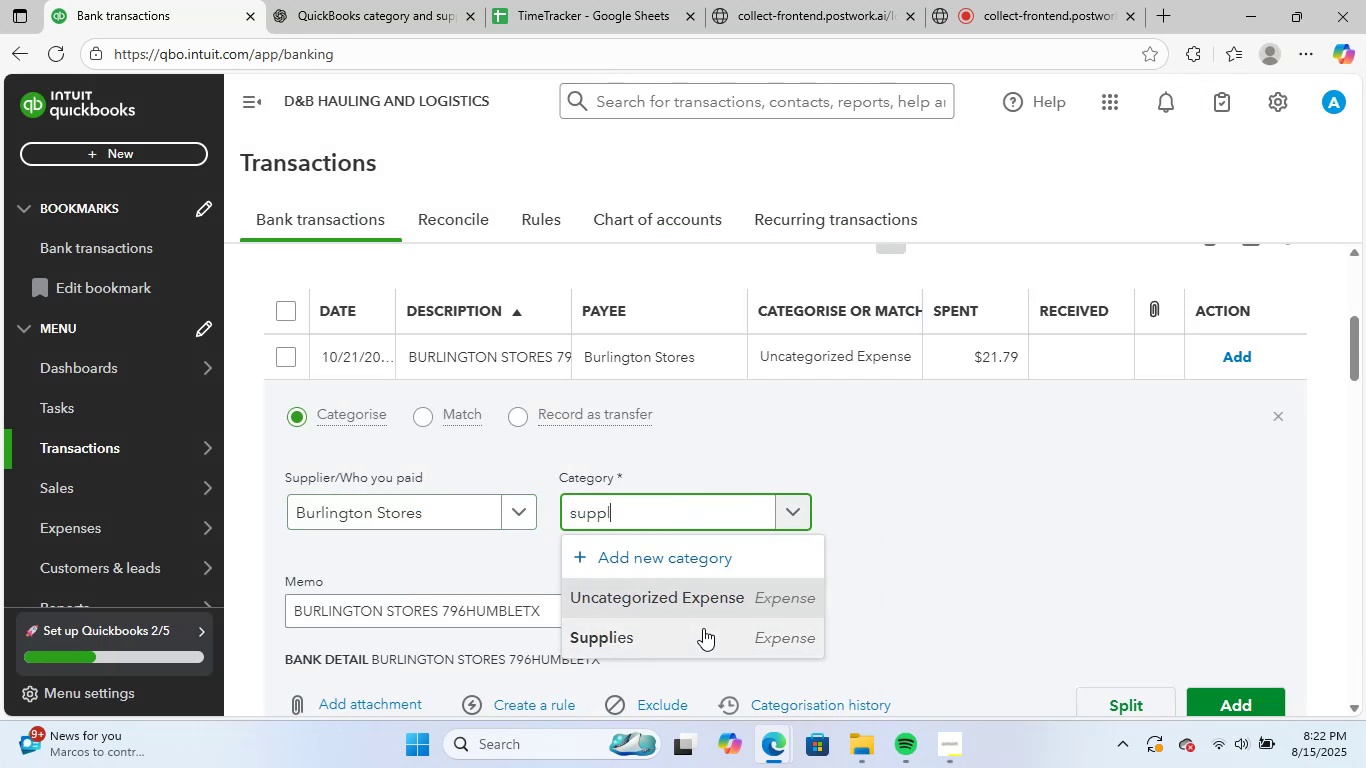 
scroll: coordinate [1132, 560], scroll_direction: down, amount: 2.0
 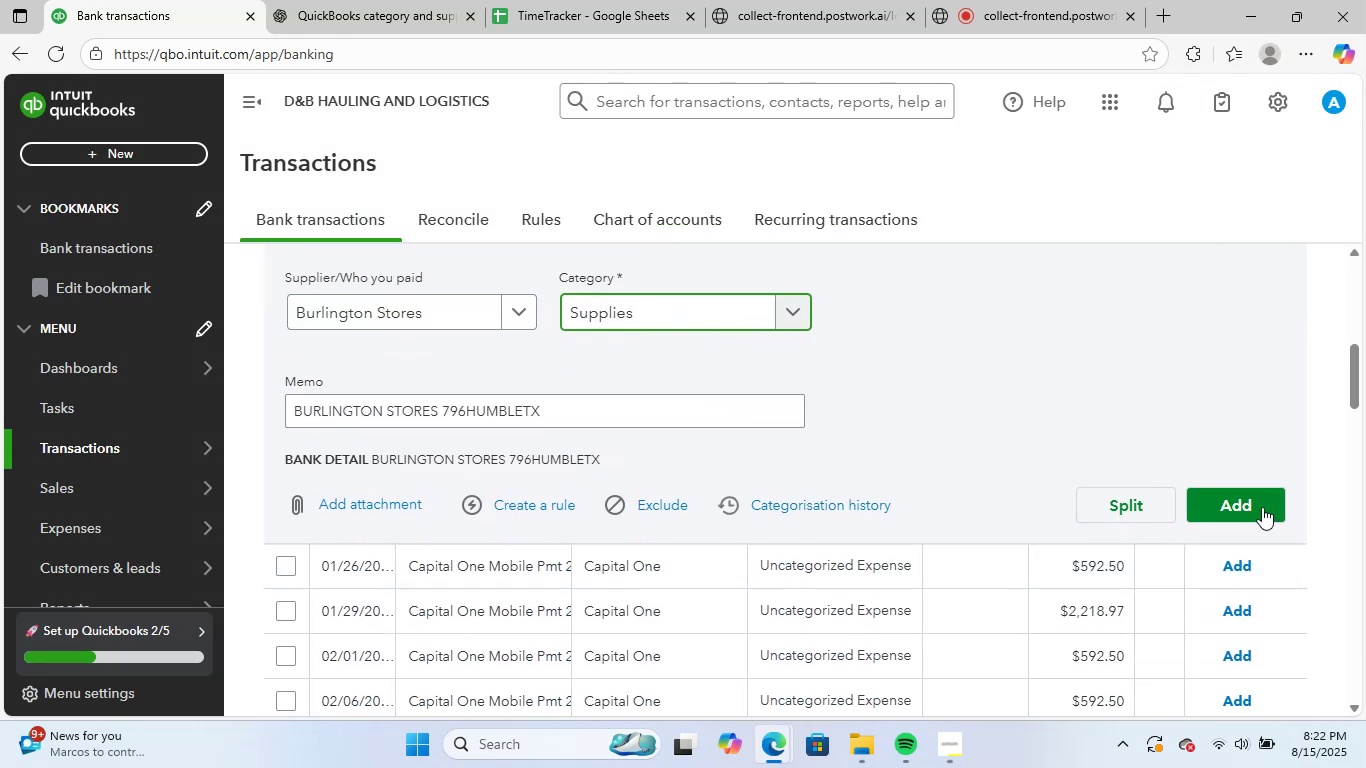 
left_click([1261, 506])
 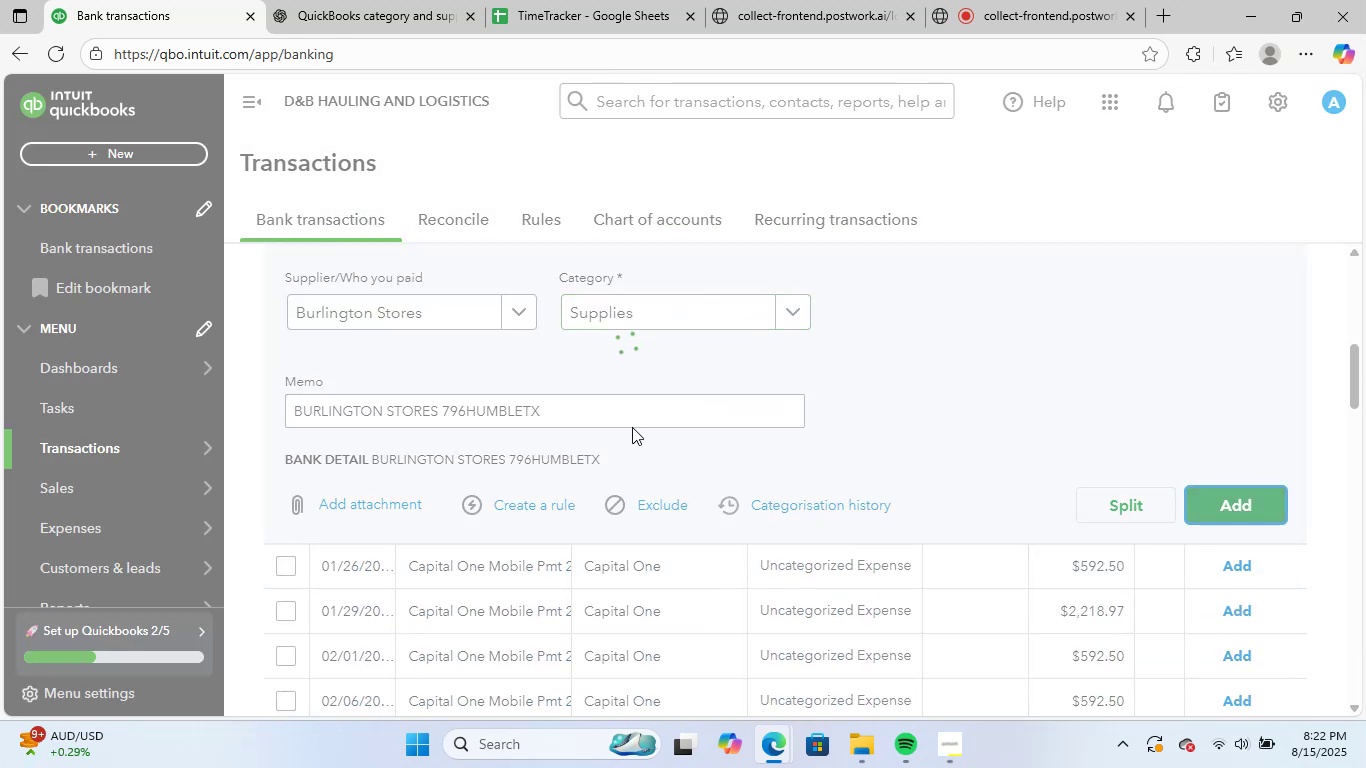 
scroll: coordinate [652, 528], scroll_direction: up, amount: 2.0
 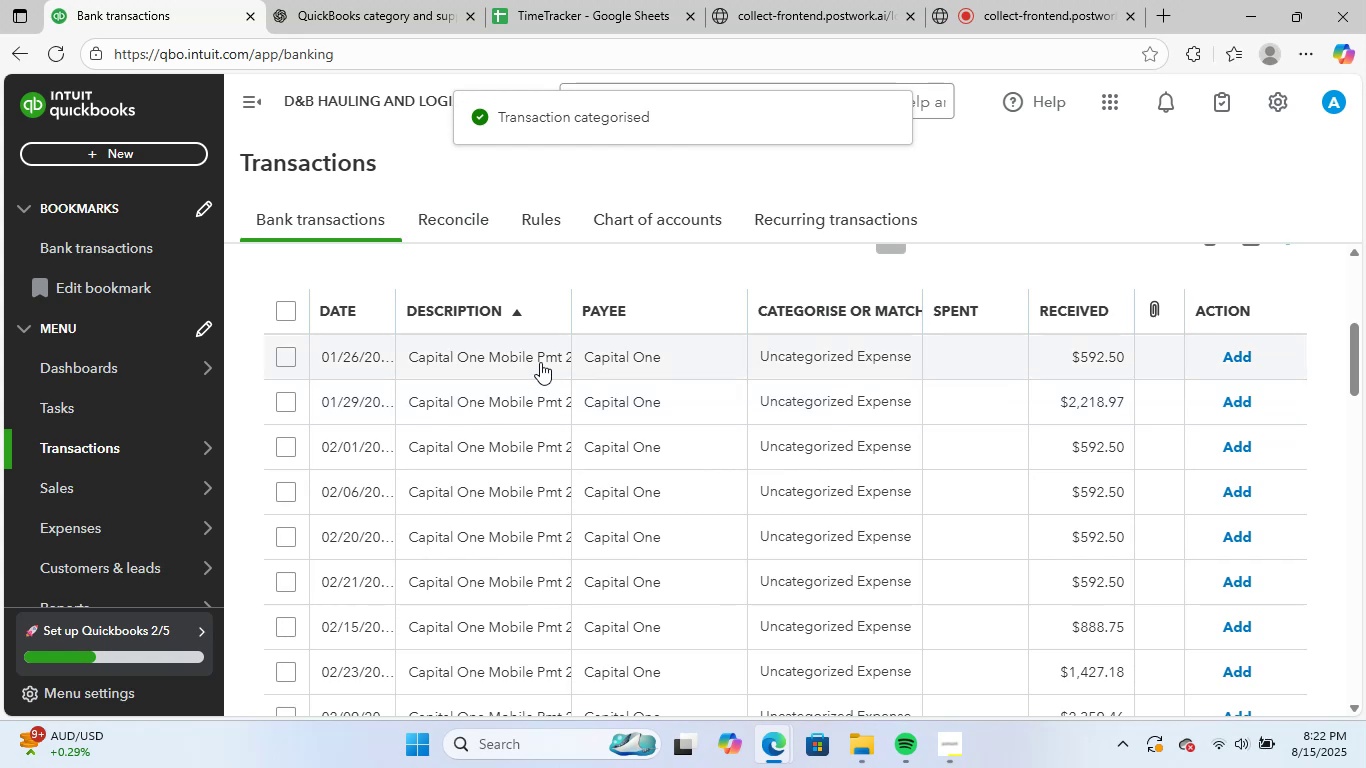 
left_click([705, 361])
 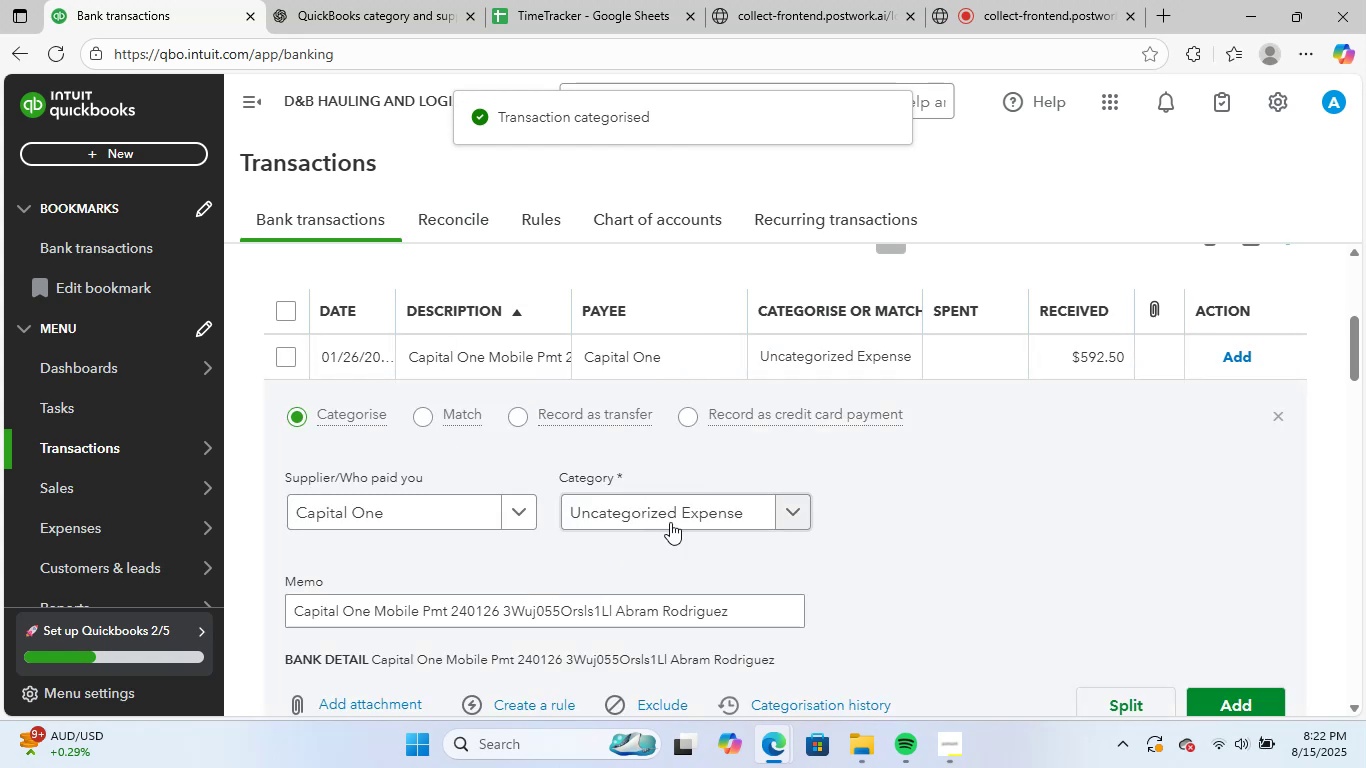 
left_click([698, 501])
 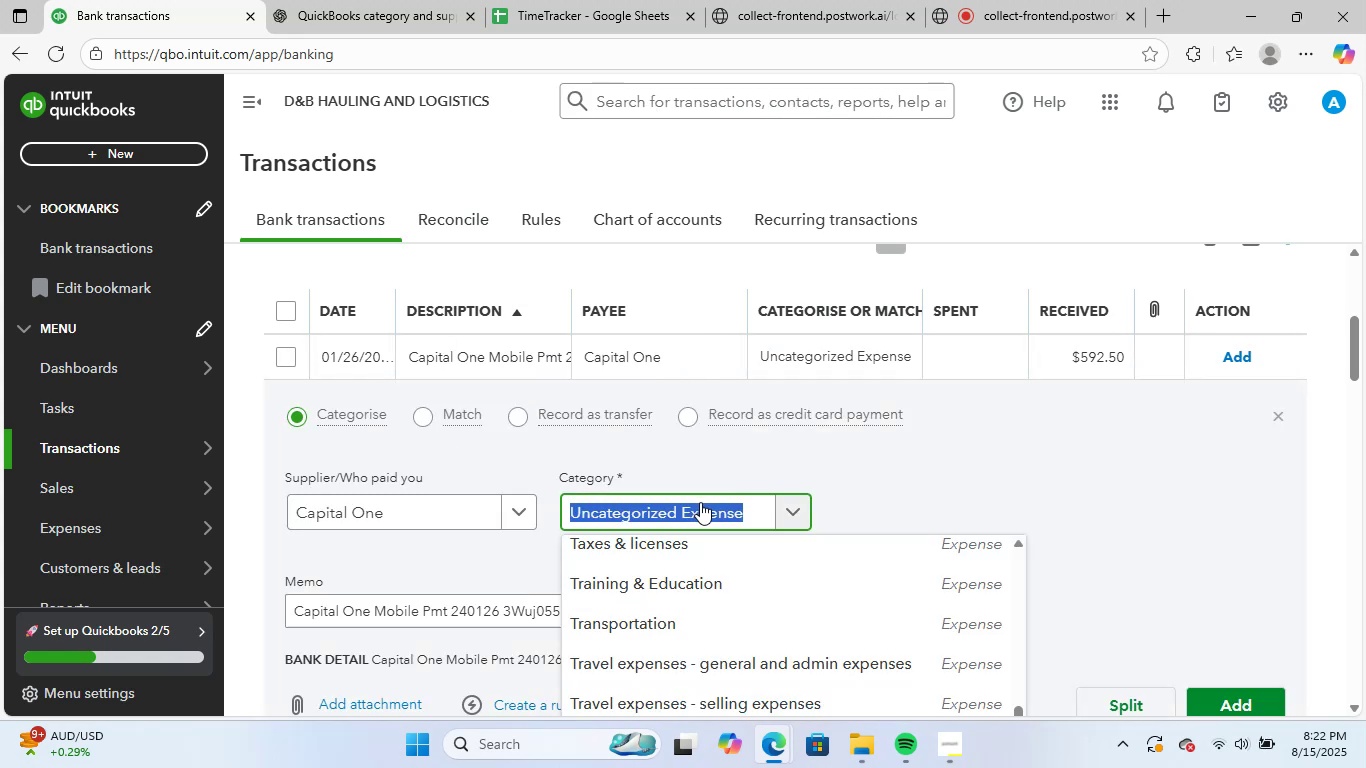 
type(gene)
 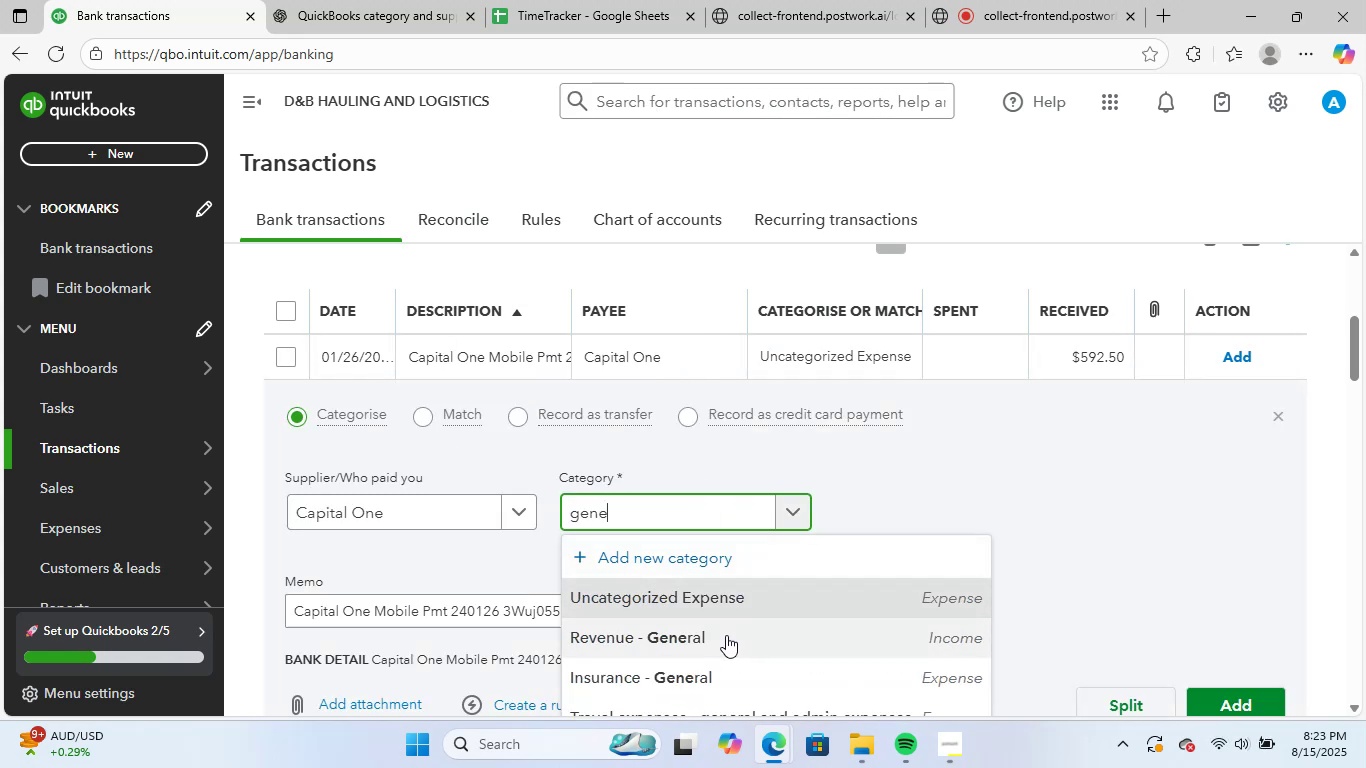 
scroll: coordinate [1139, 478], scroll_direction: down, amount: 2.0
 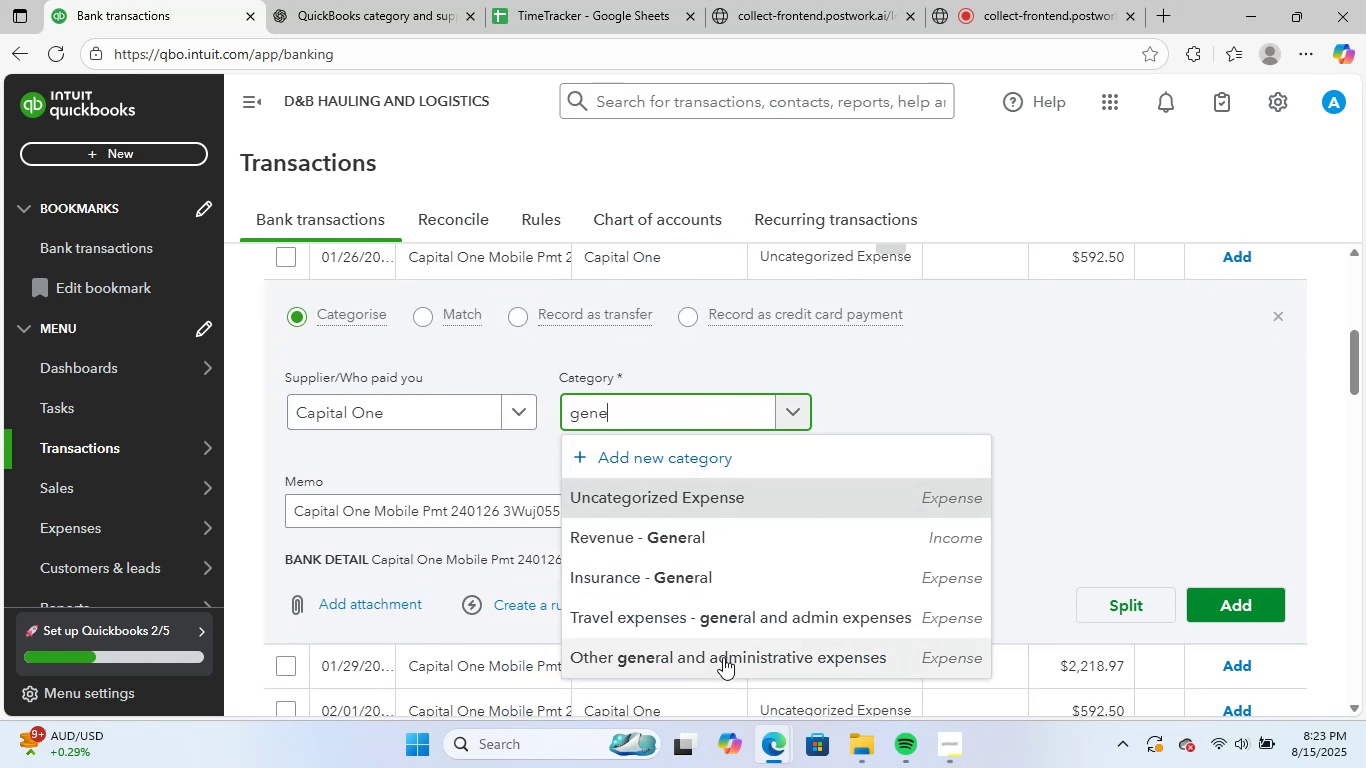 
left_click([727, 650])
 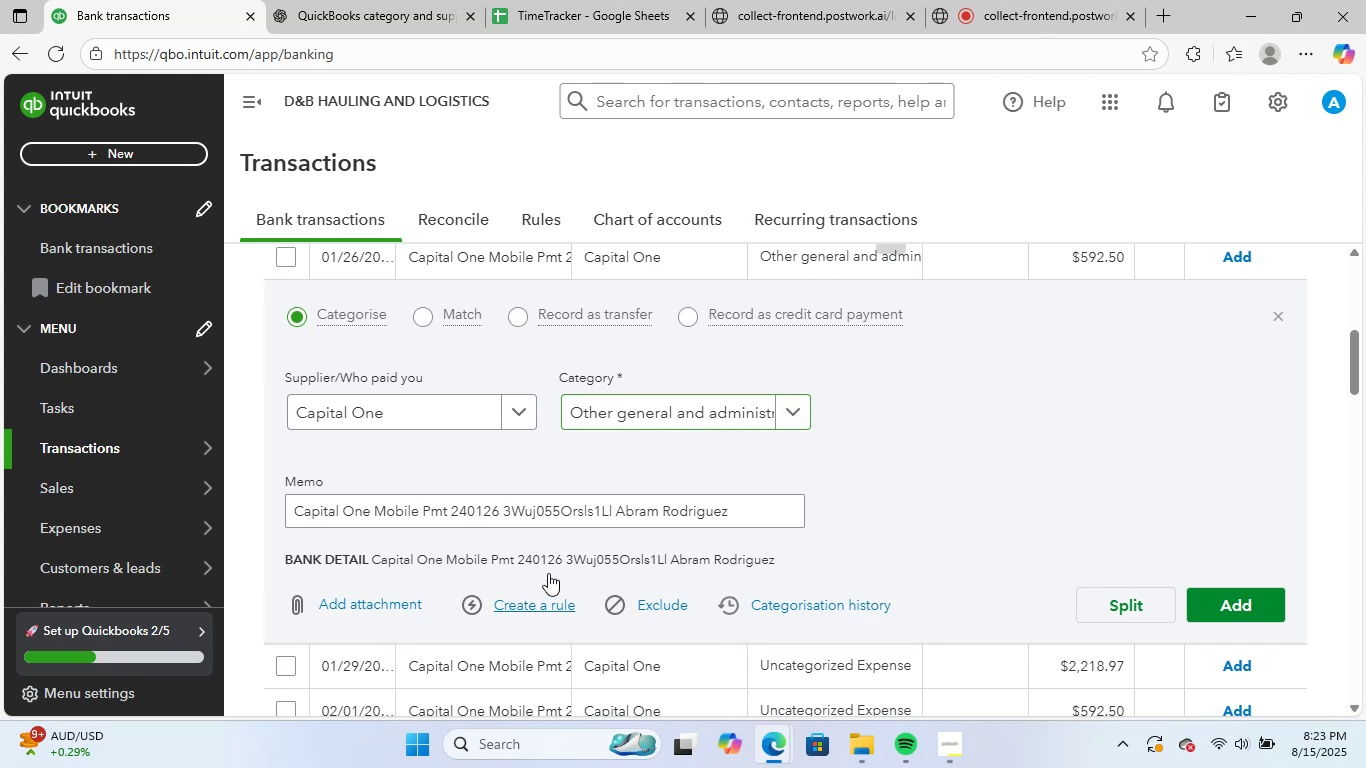 
key(Control+V)
 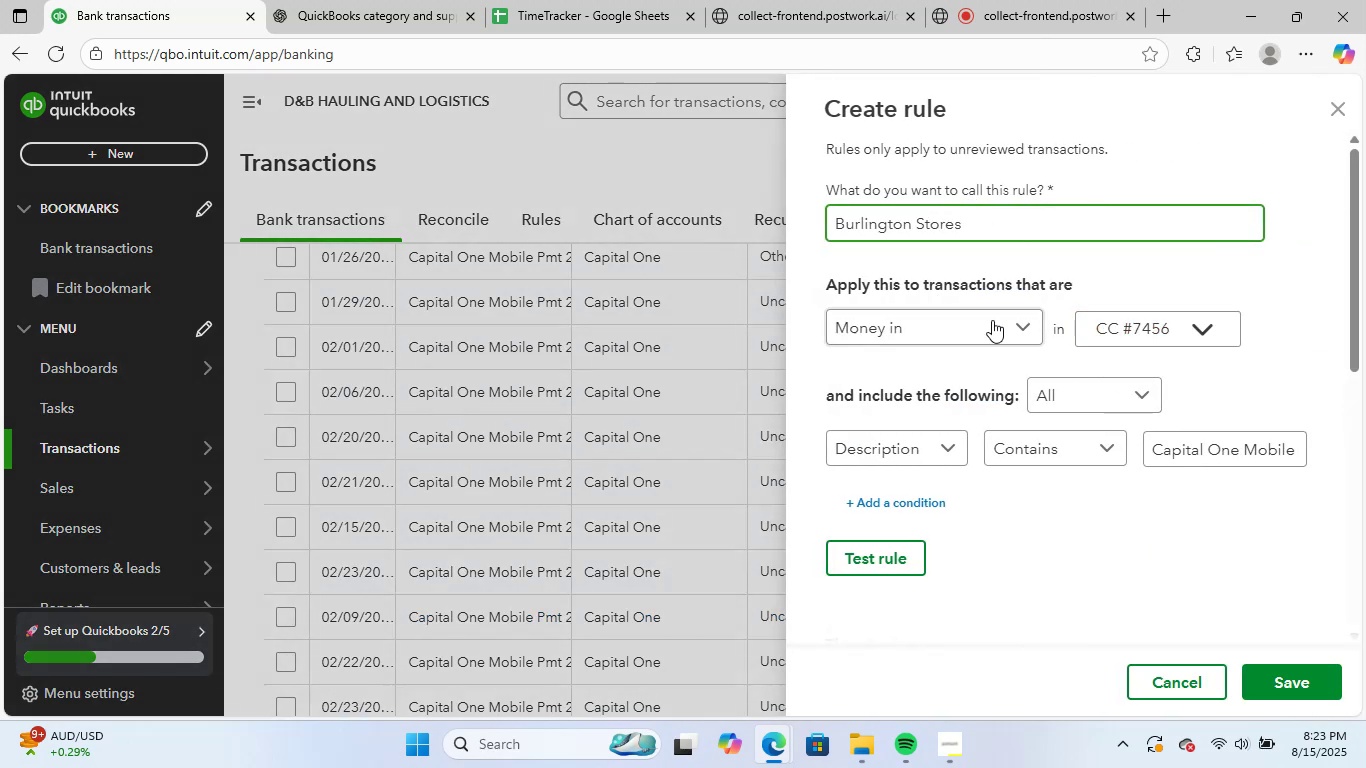 
left_click_drag(start_coordinate=[982, 216], to_coordinate=[677, 198])
 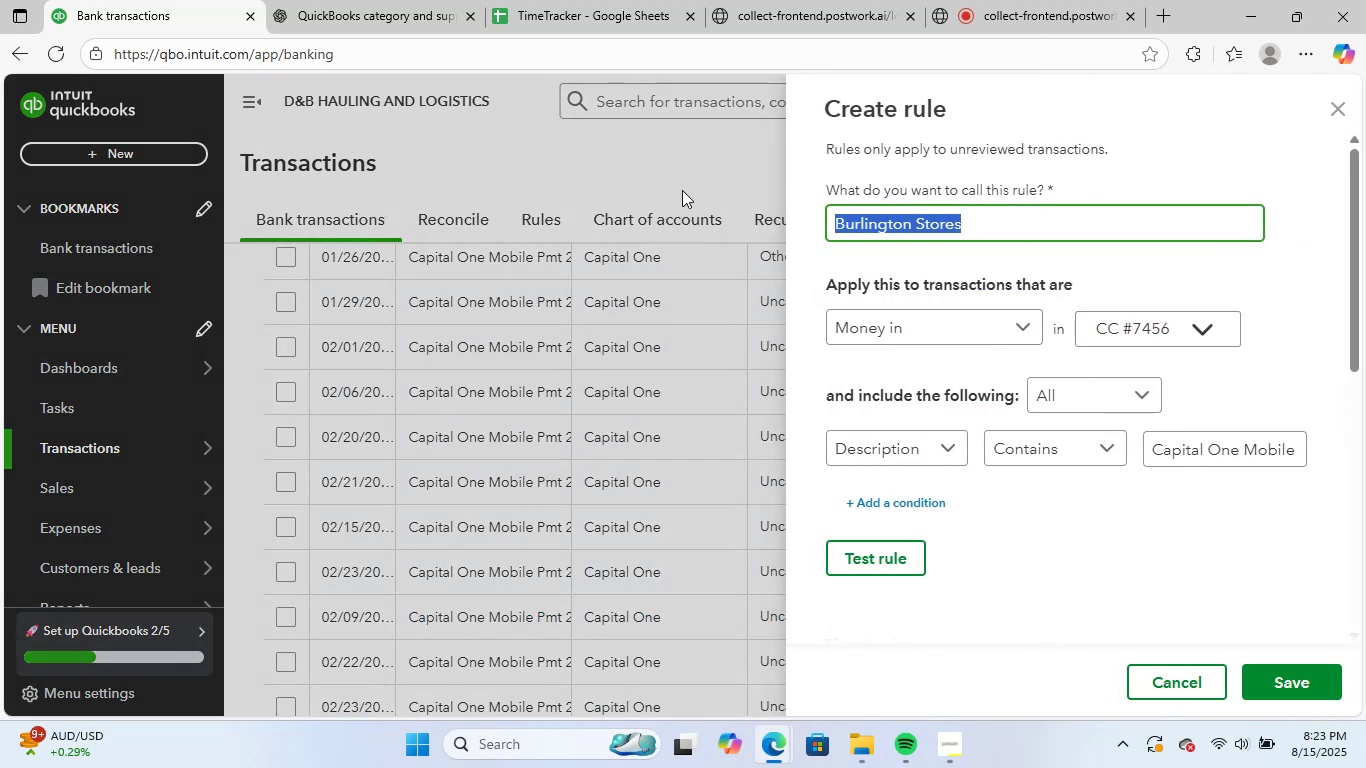 
type(capital one)
 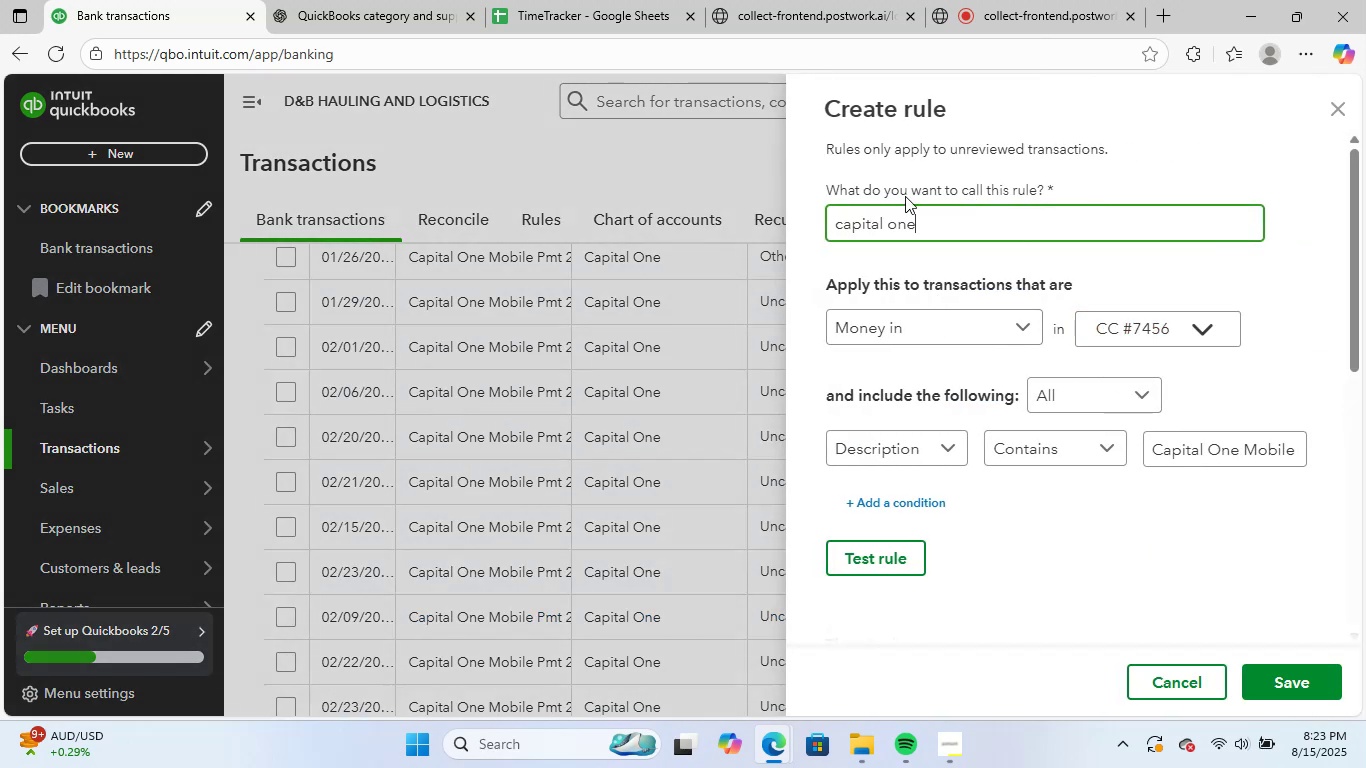 
scroll: coordinate [1229, 535], scroll_direction: down, amount: 1.0
 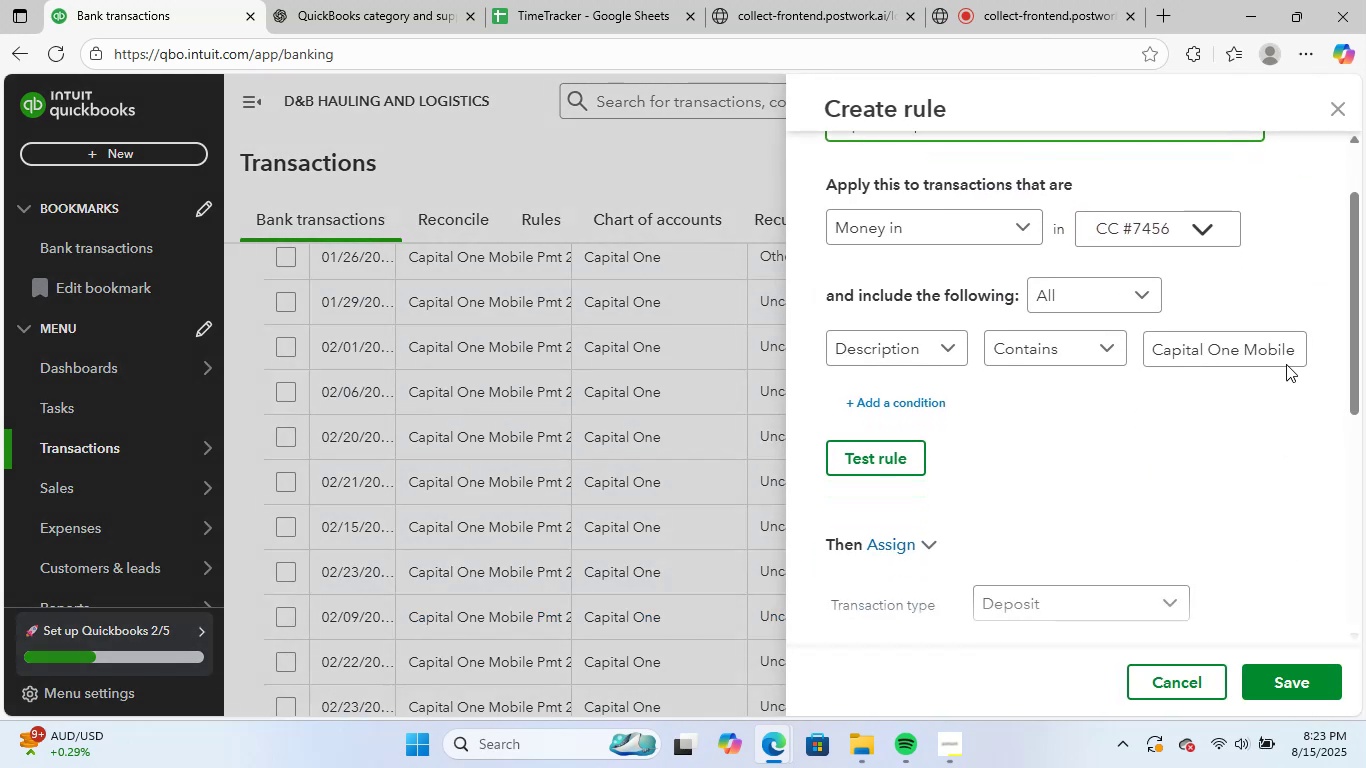 
left_click([1294, 351])
 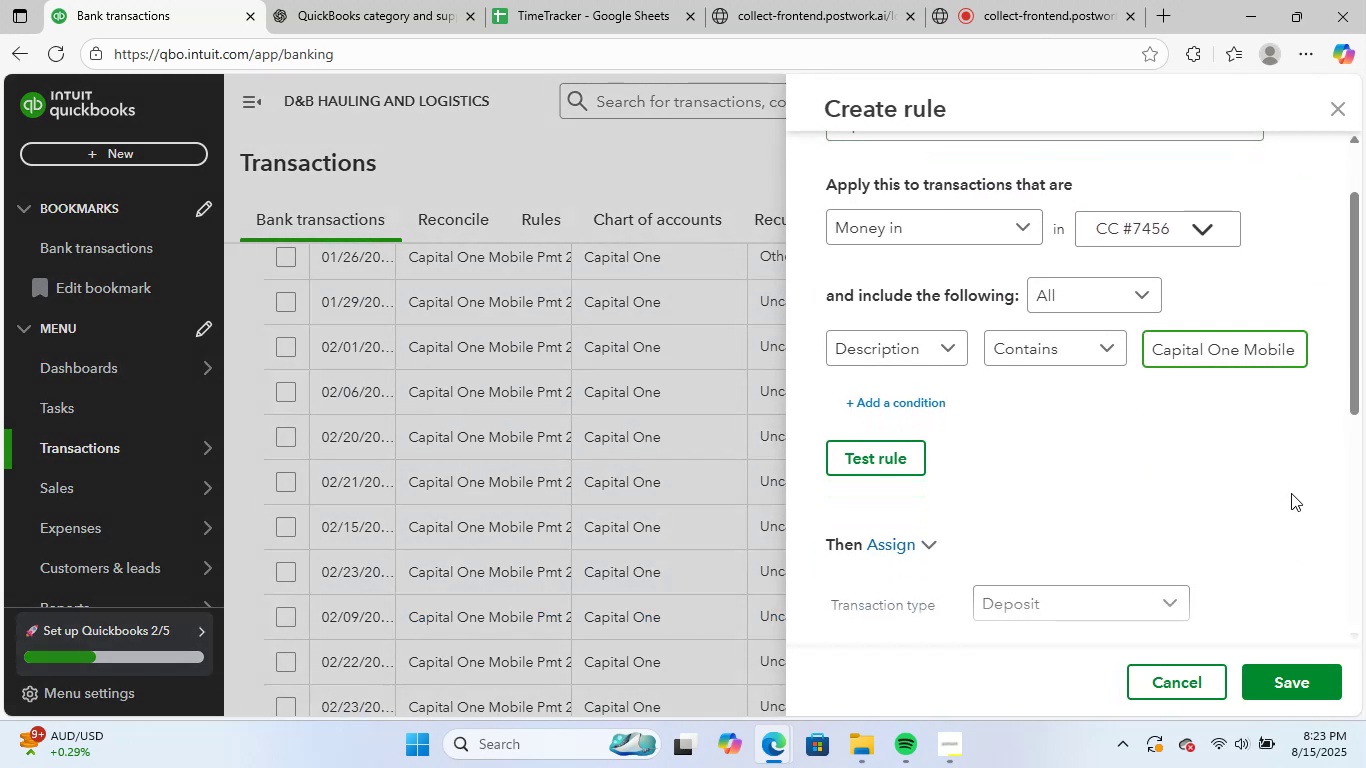 
key(ArrowRight)
 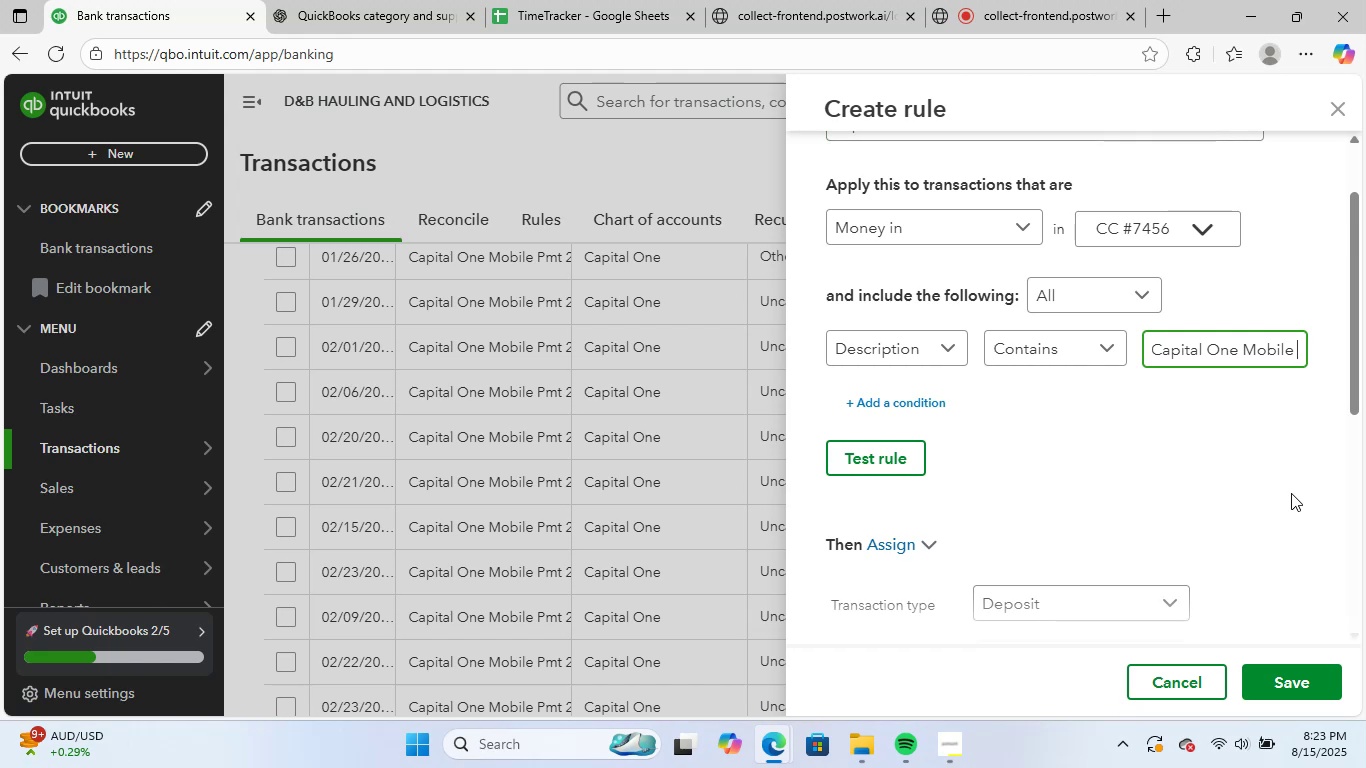 
key(ArrowRight)
 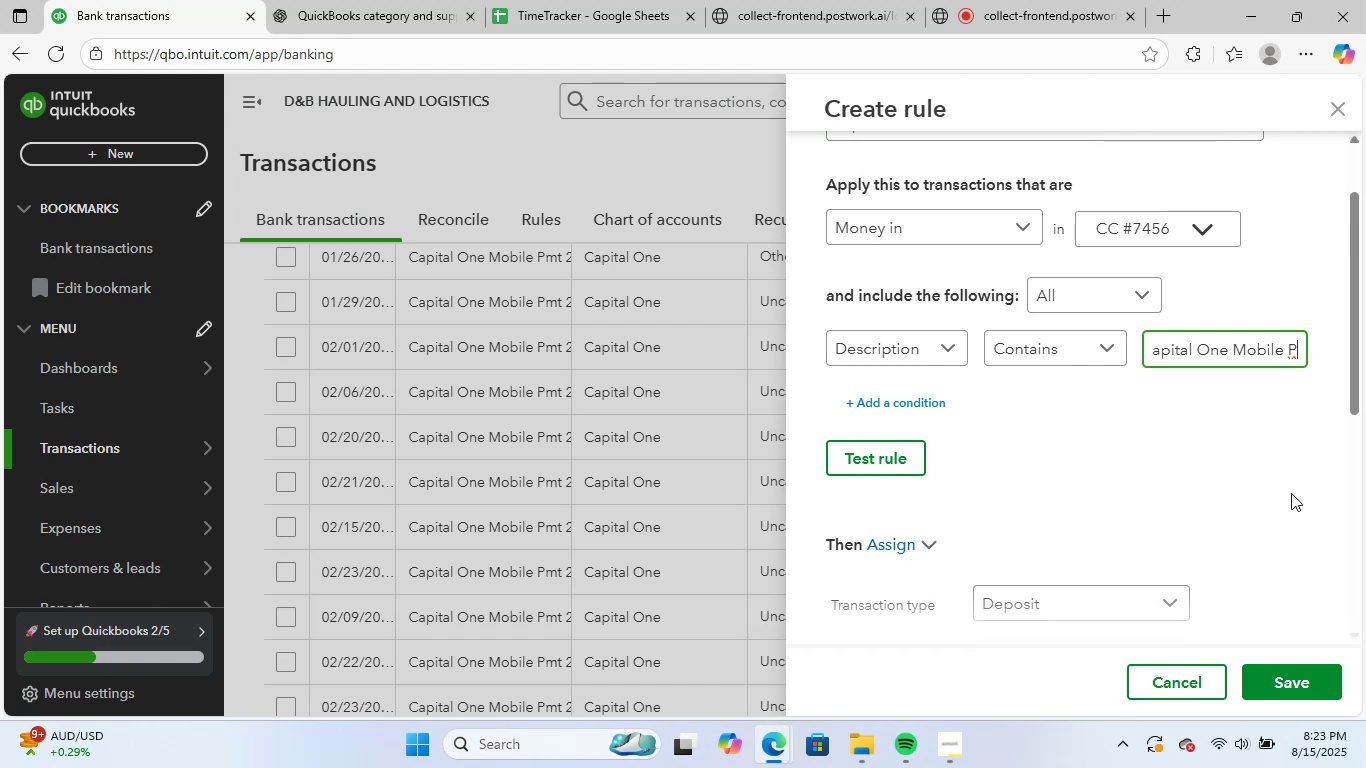 
key(ArrowRight)
 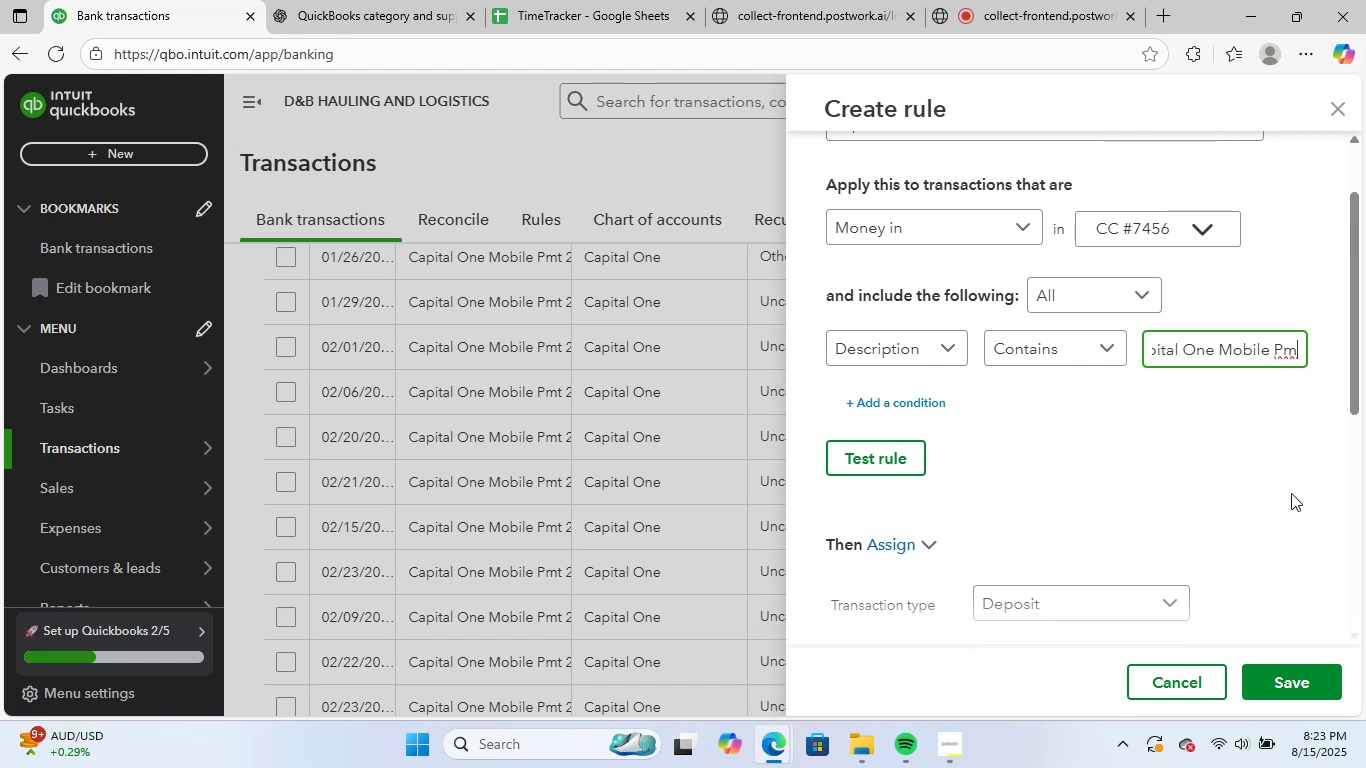 
key(ArrowRight)
 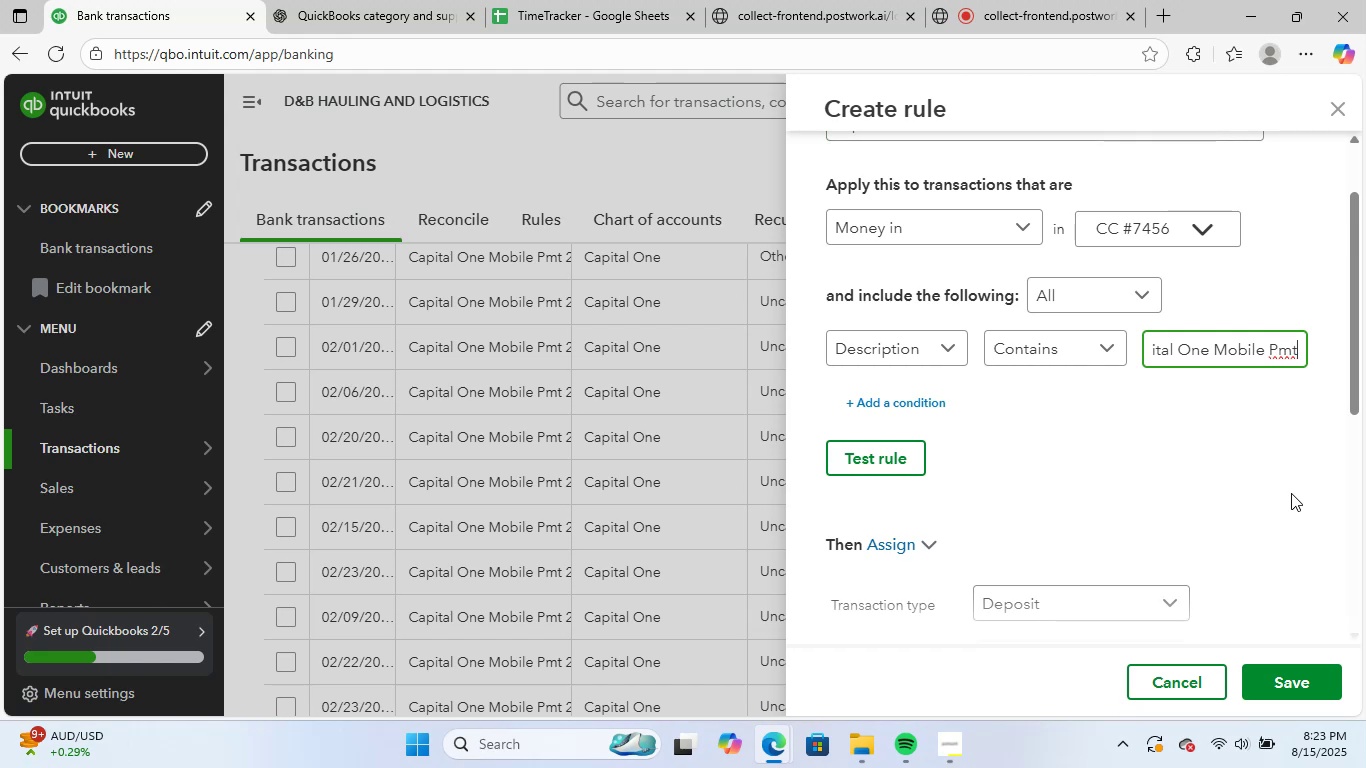 
key(ArrowRight)
 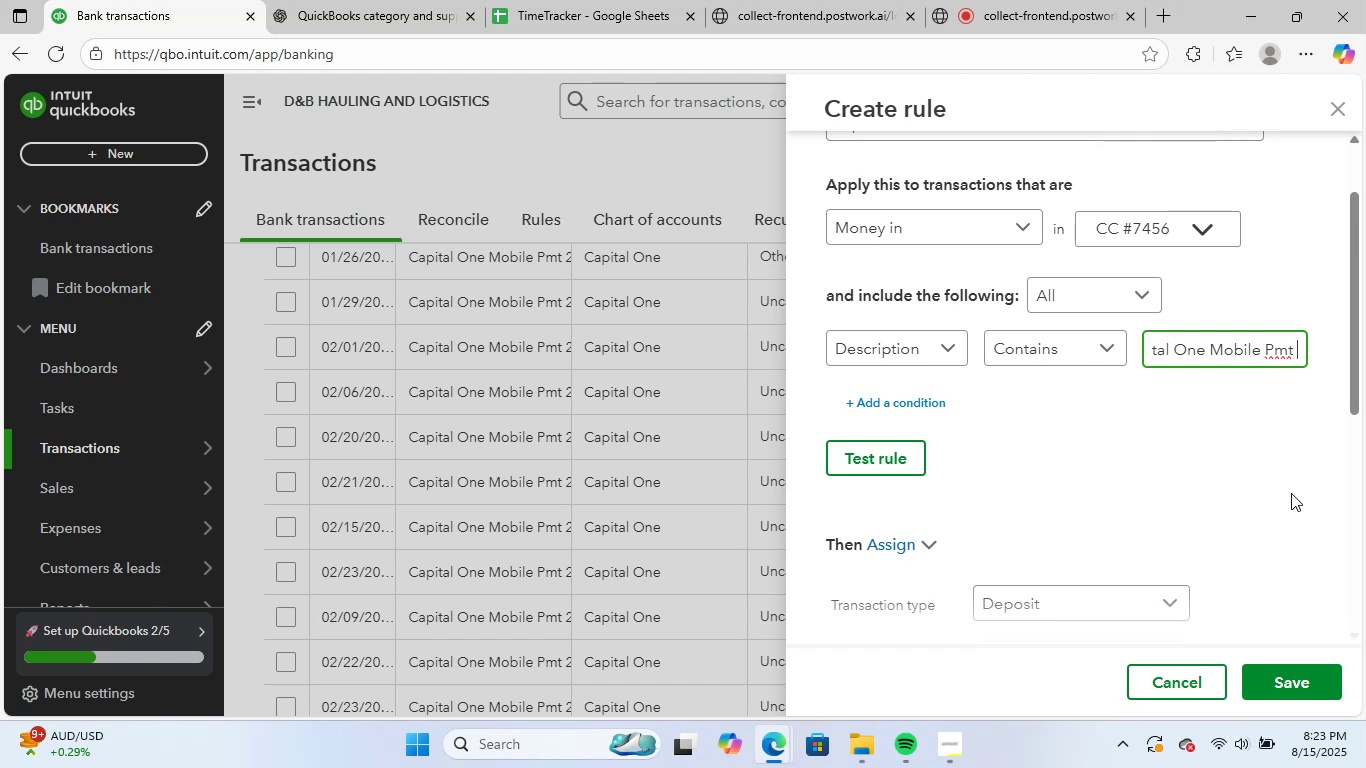 
hold_key(key=CapsLock, duration=0.9)
 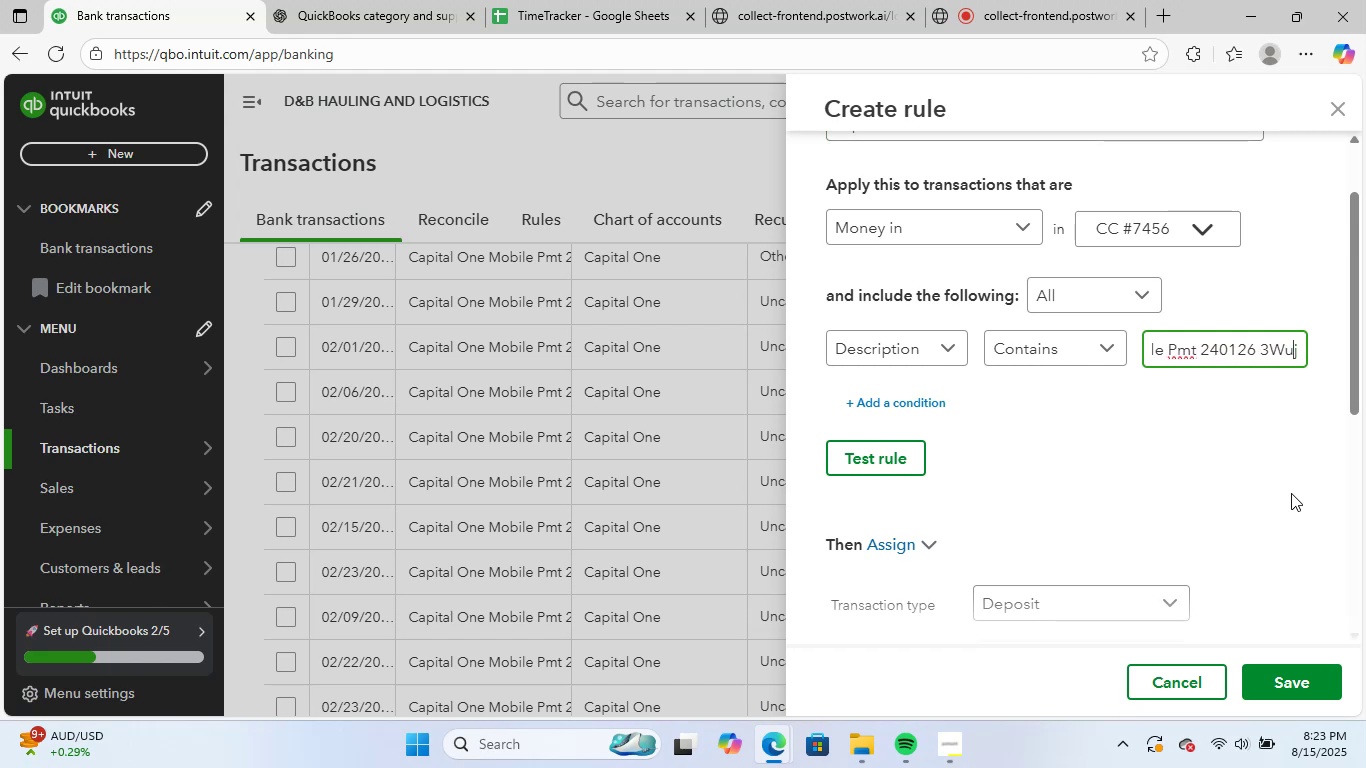 
hold_key(key=ArrowRight, duration=0.67)
 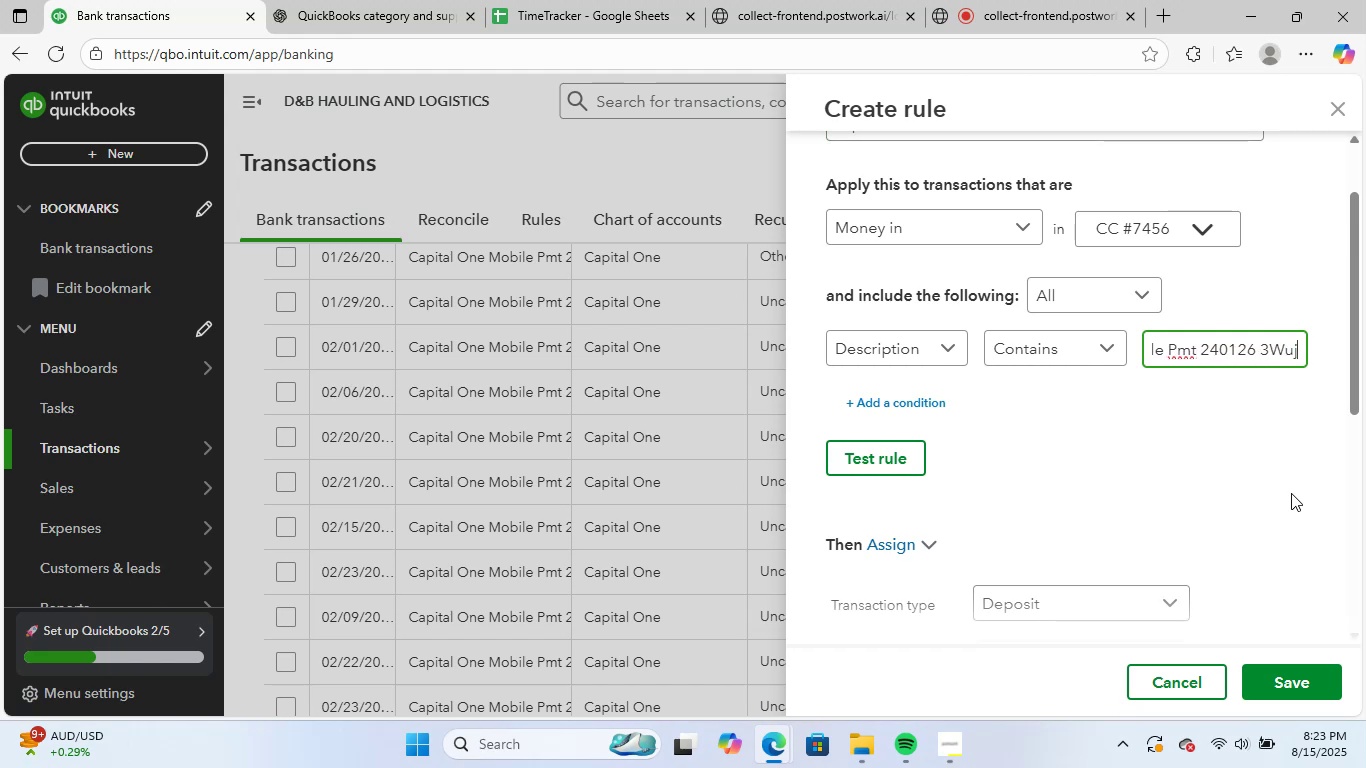 
hold_key(key=ArrowLeft, duration=0.63)
 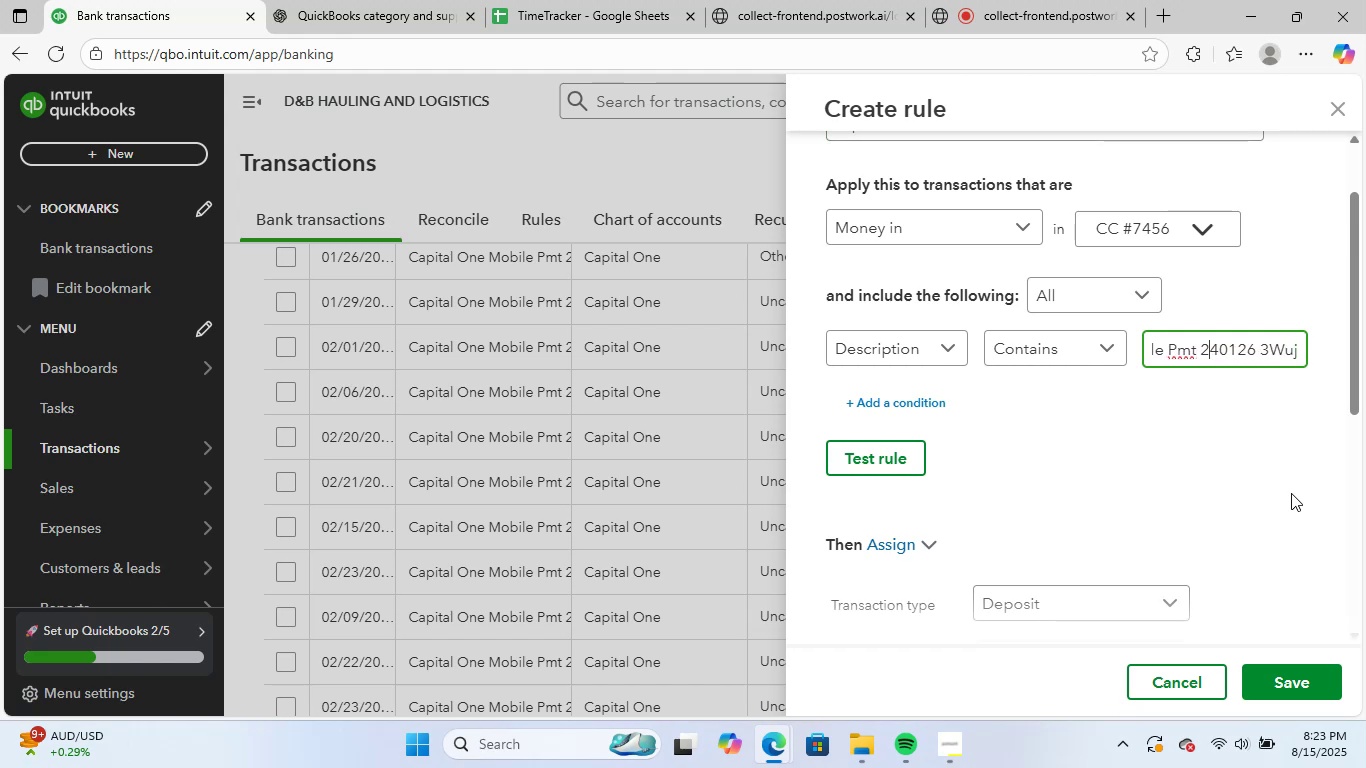 
key(ArrowLeft)
 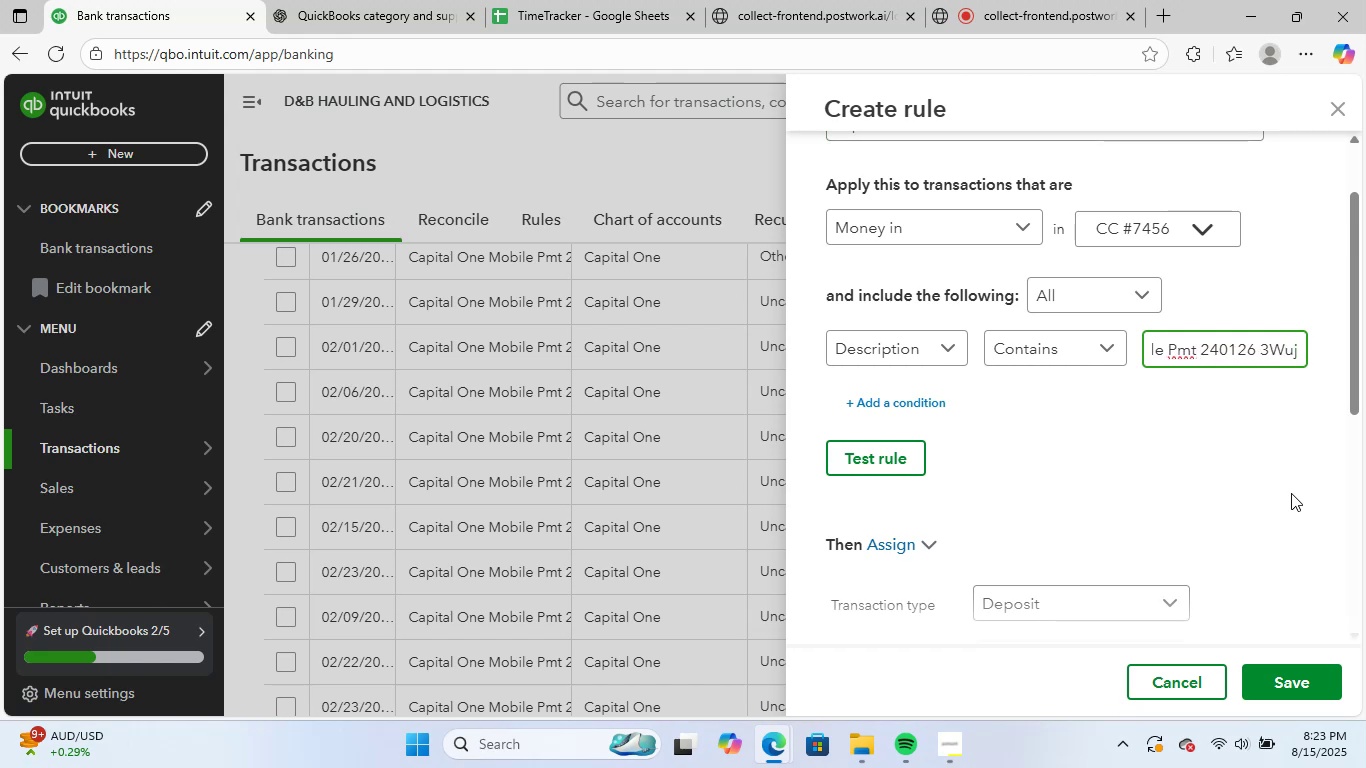 
key(CapsLock)
 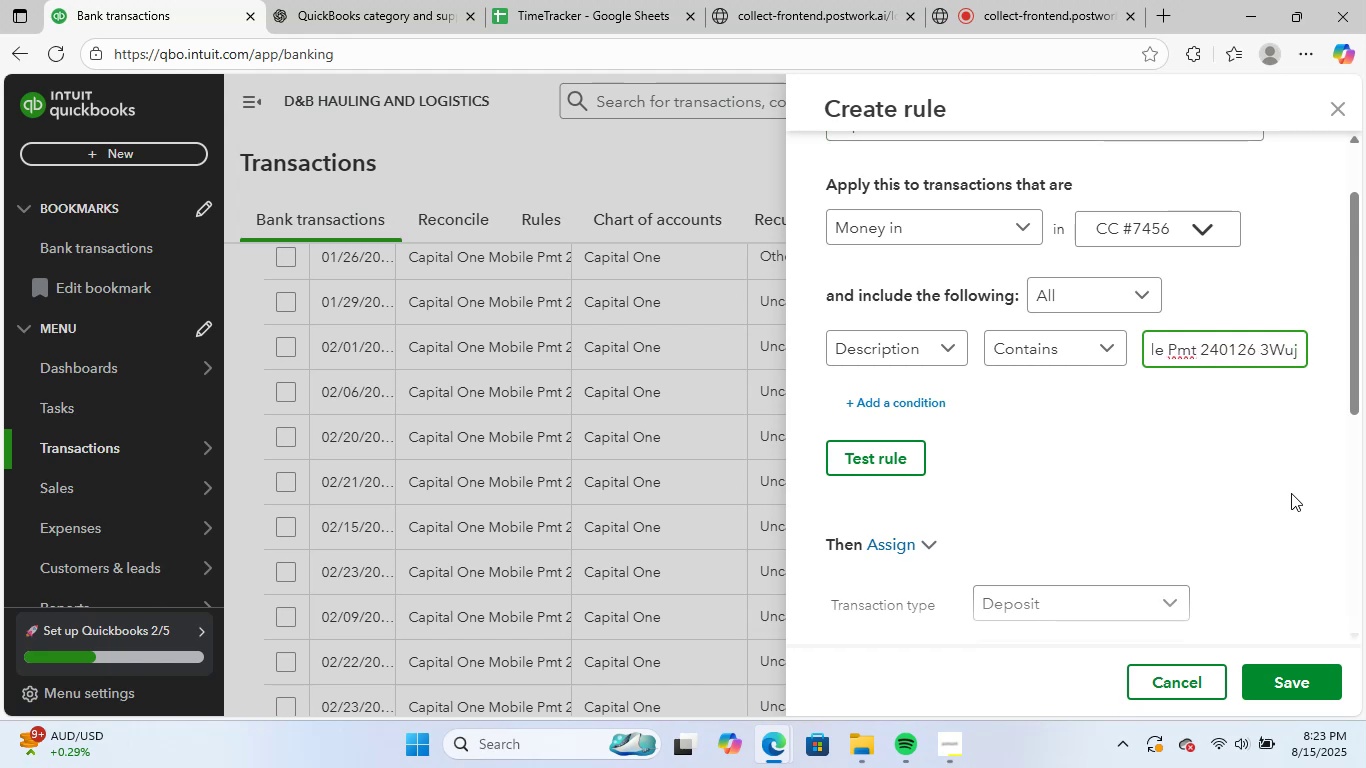 
hold_key(key=ArrowRight, duration=1.51)
 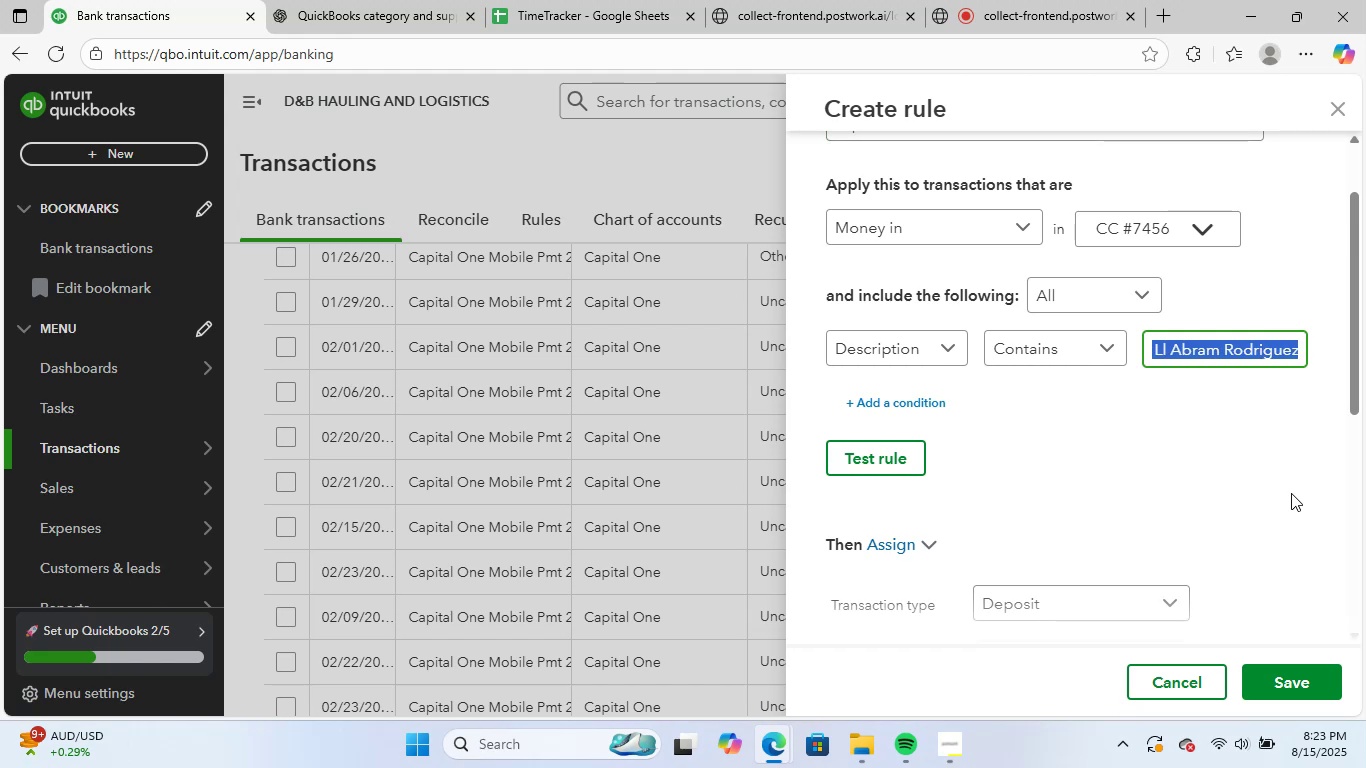 
key(Shift+ArrowRight)
 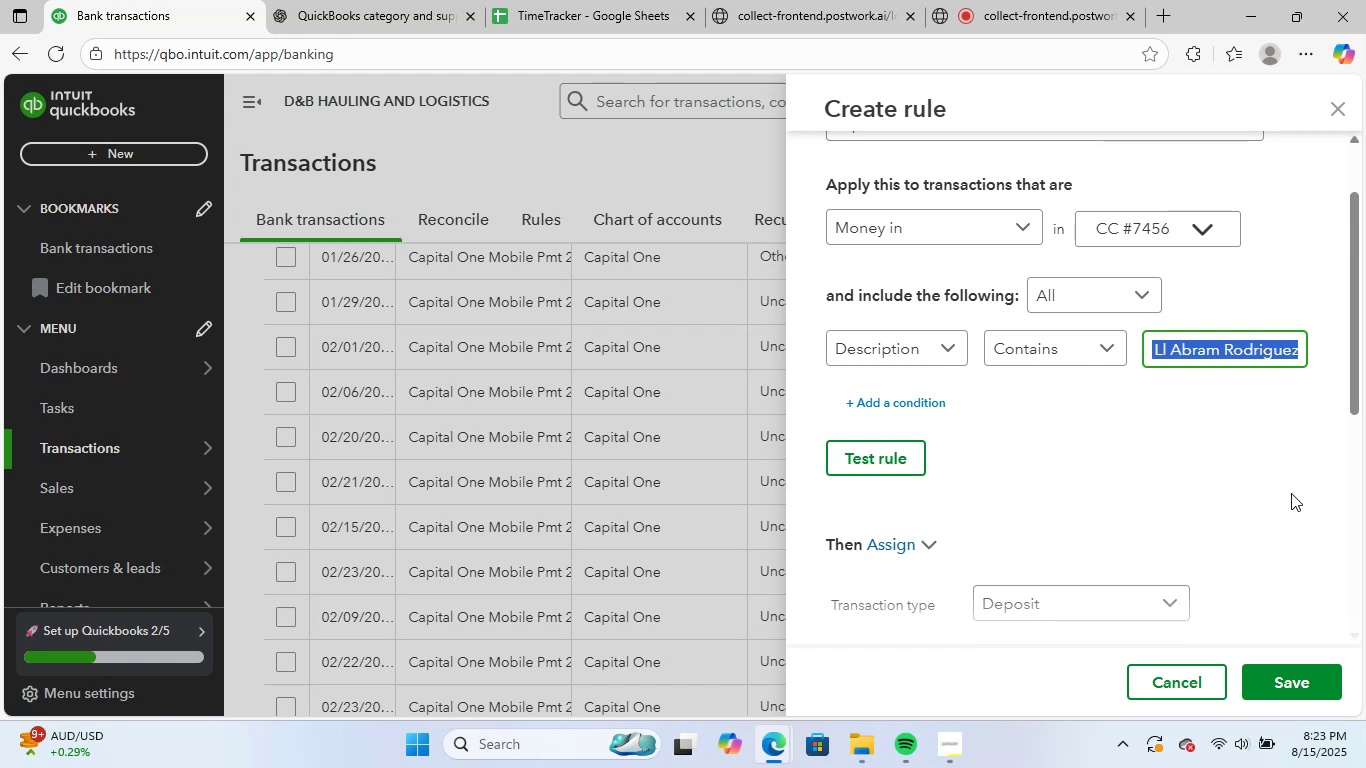 
key(Shift+ArrowRight)
 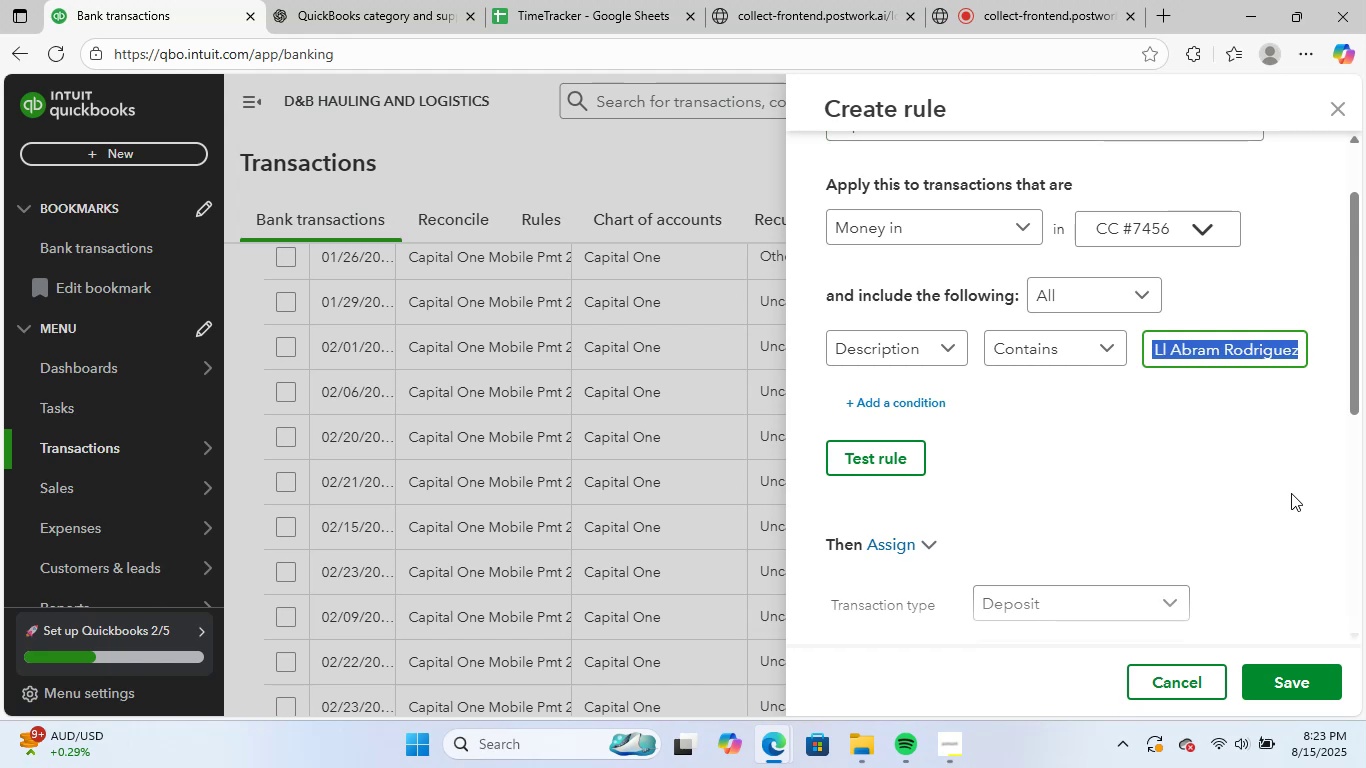 
key(Shift+ArrowRight)
 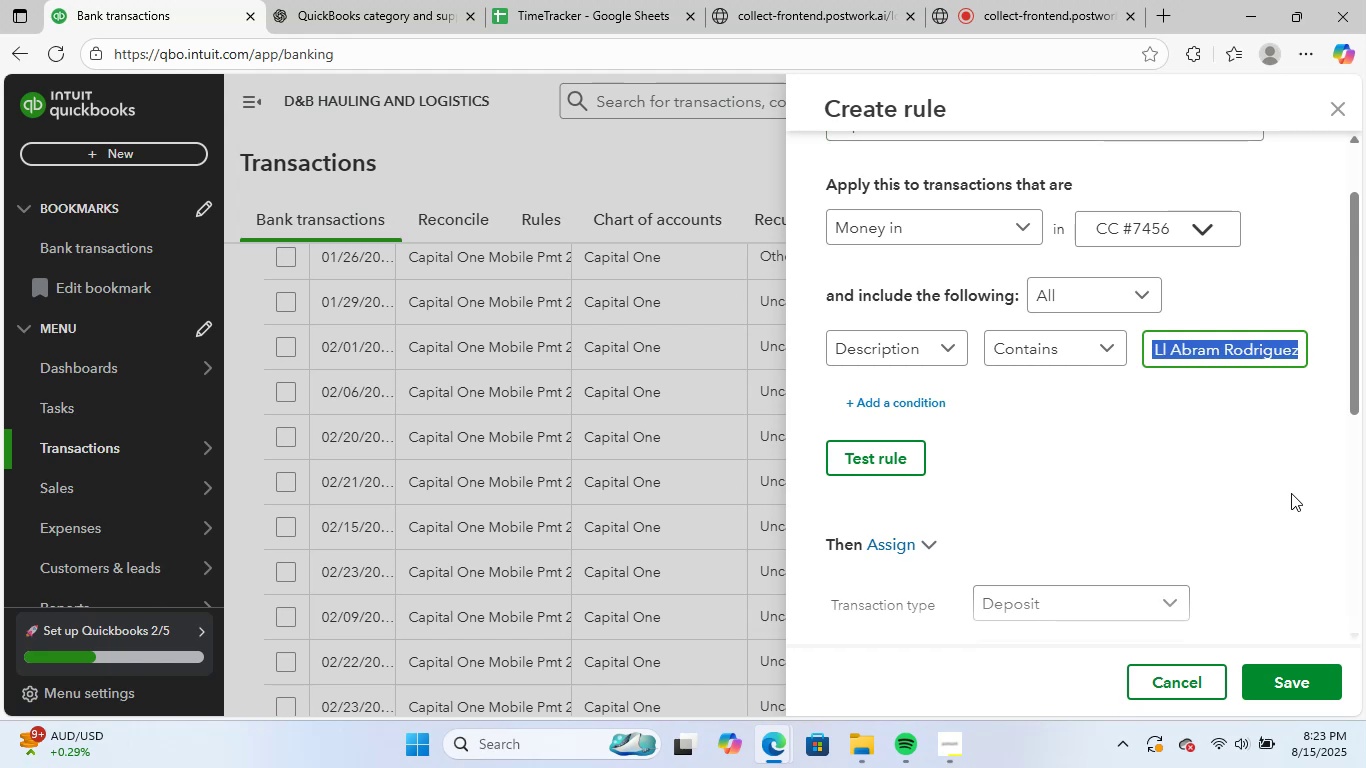 
key(Shift+ArrowRight)
 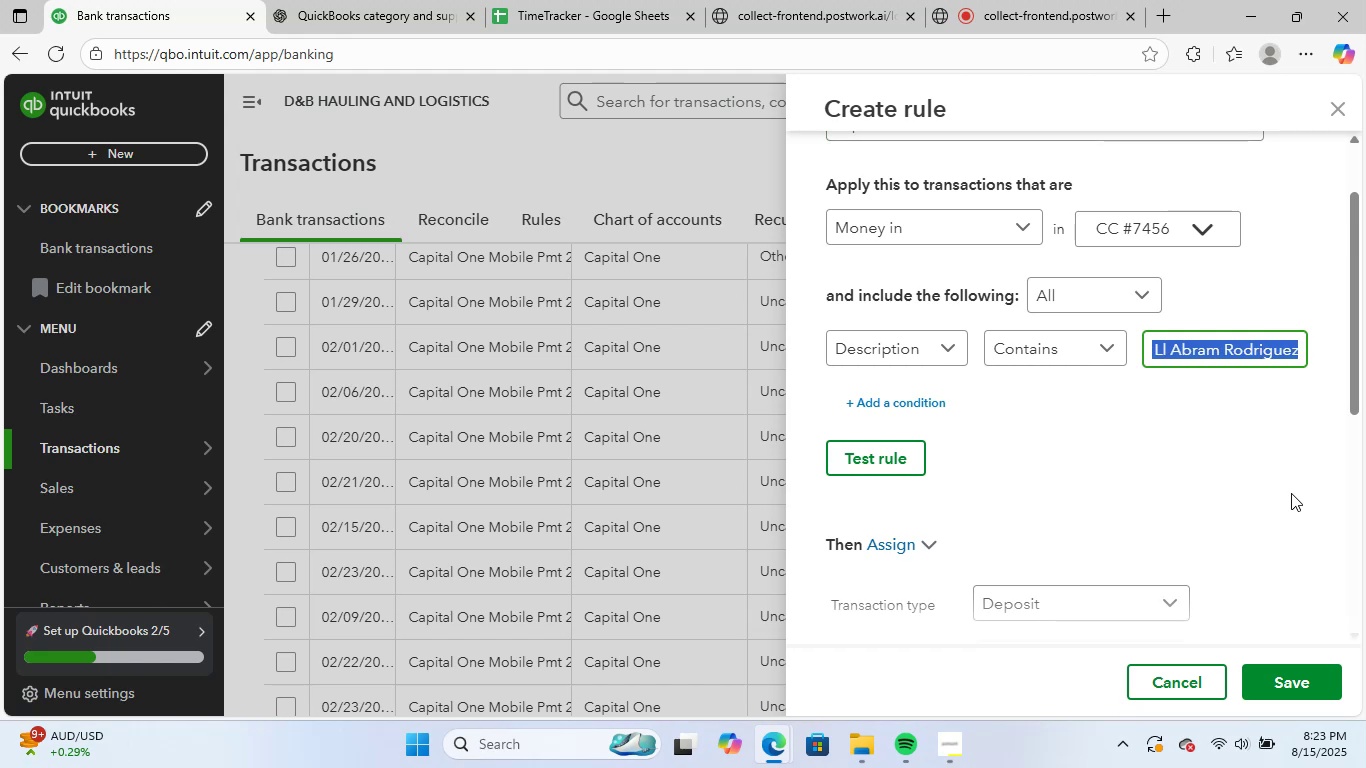 
key(Shift+ArrowRight)
 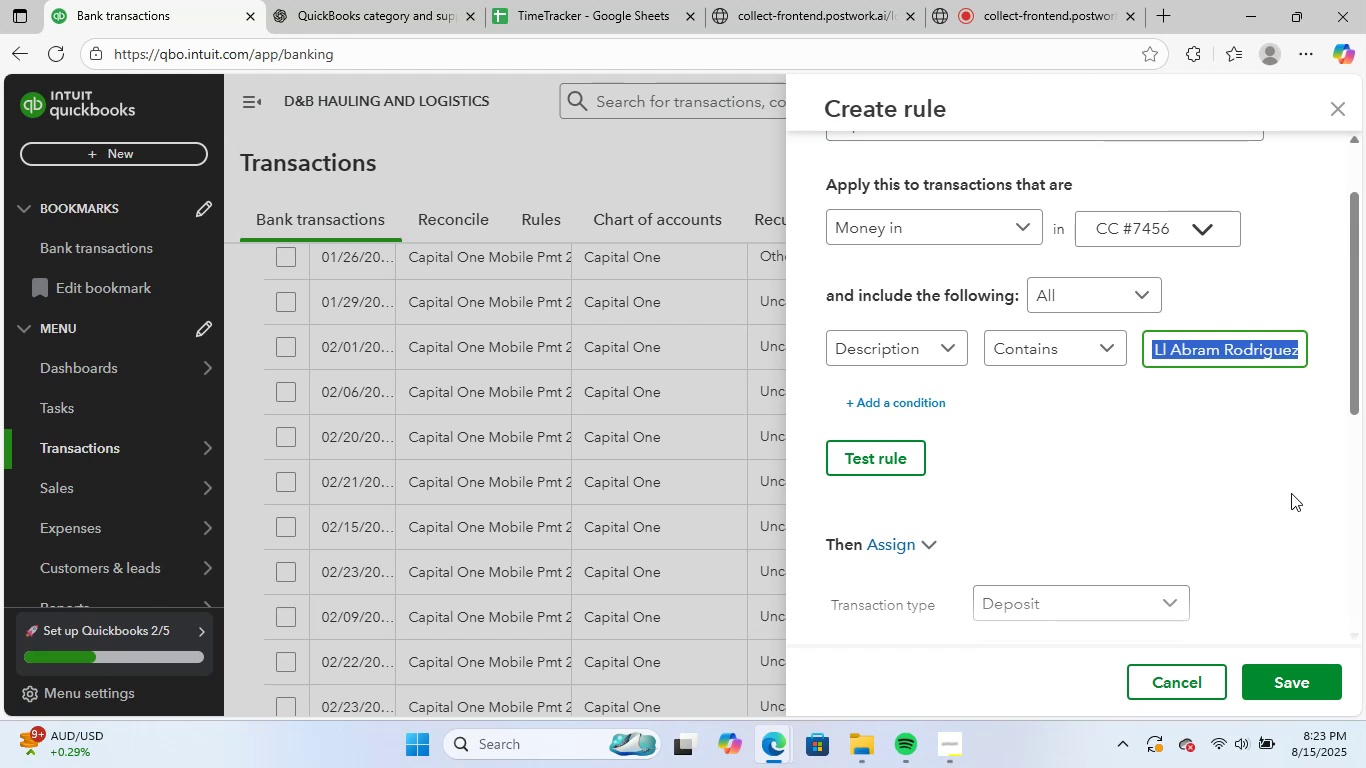 
key(Shift+ArrowRight)
 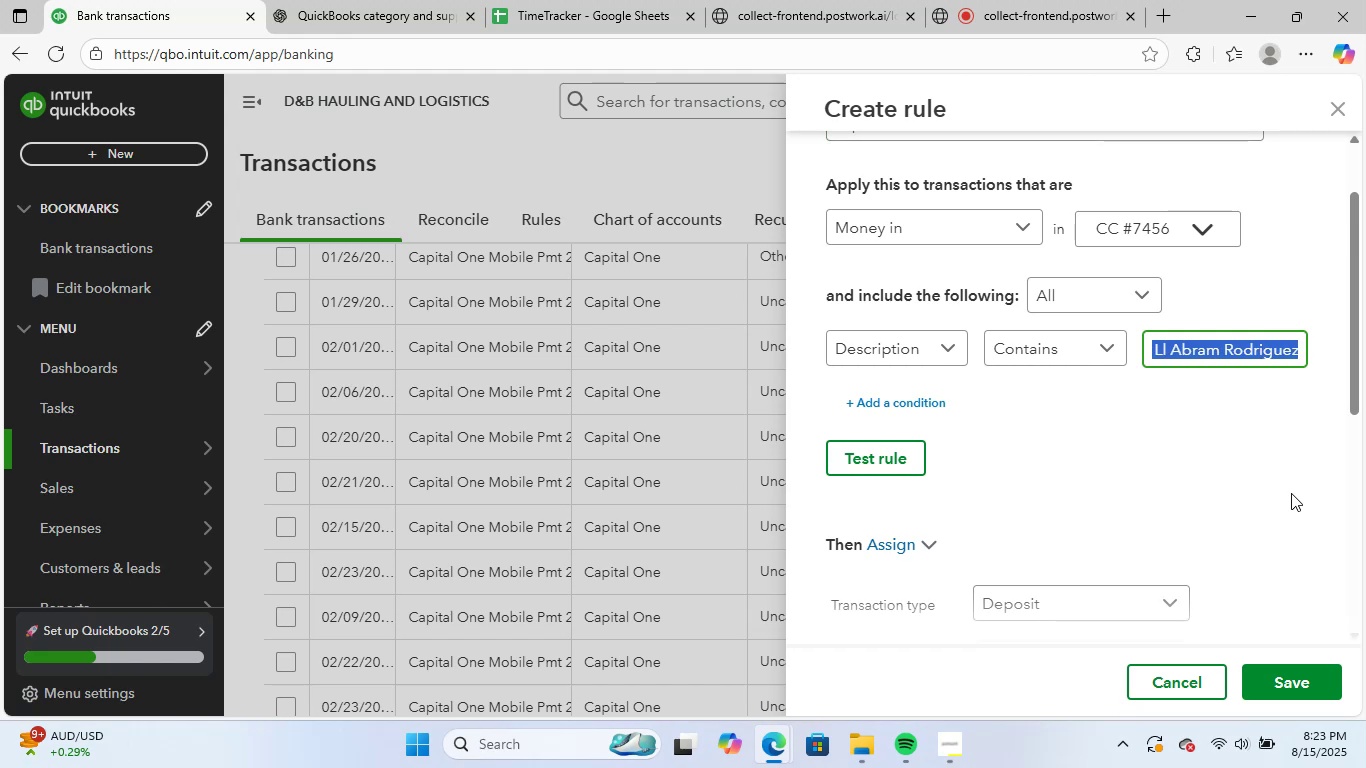 
key(Backspace)
 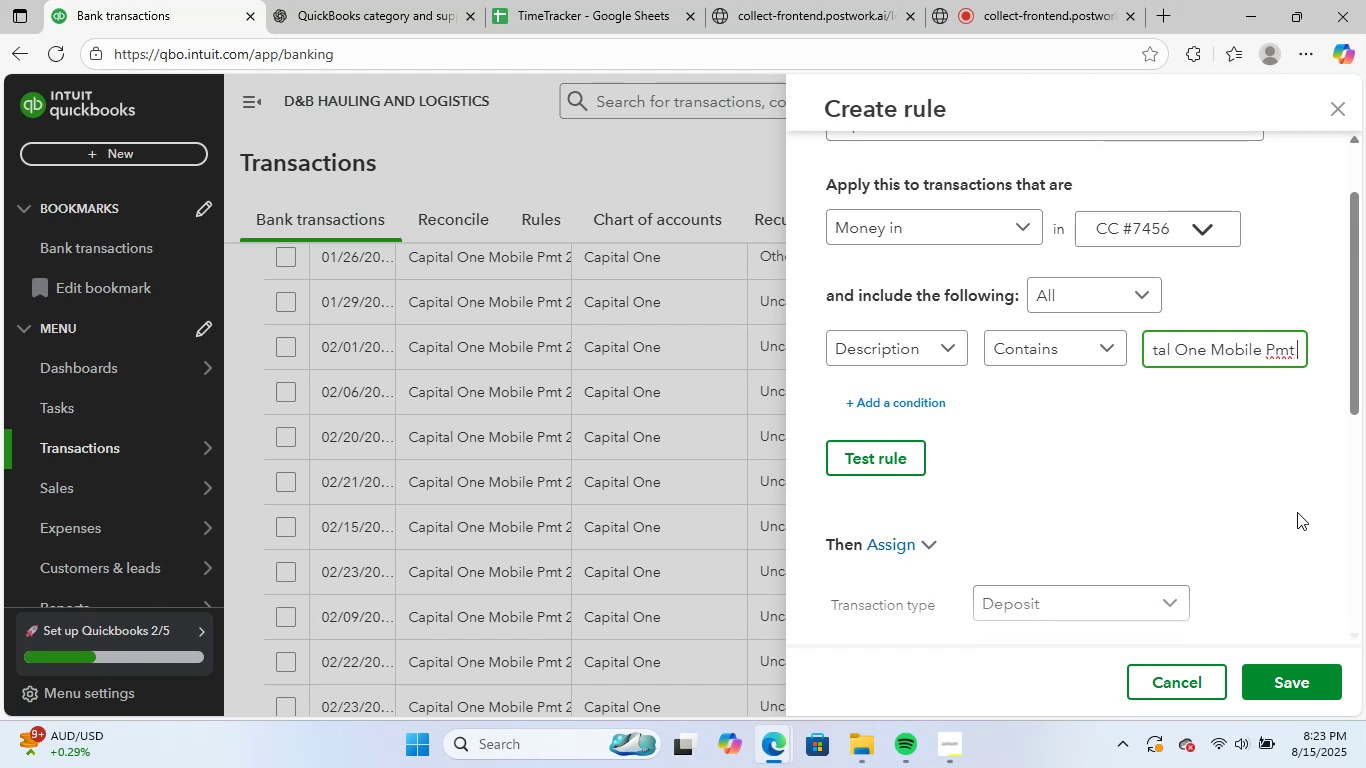 
left_click([1302, 504])
 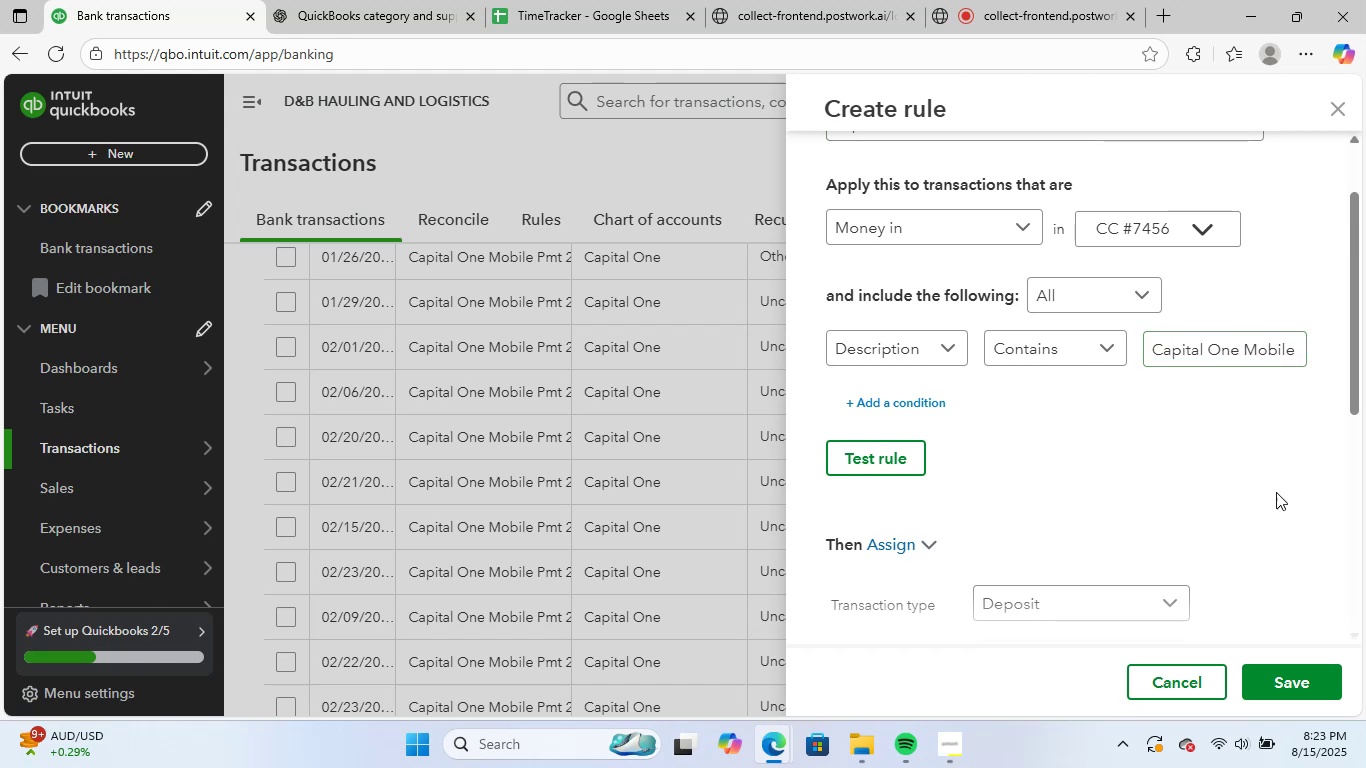 
scroll: coordinate [1138, 449], scroll_direction: down, amount: 9.0
 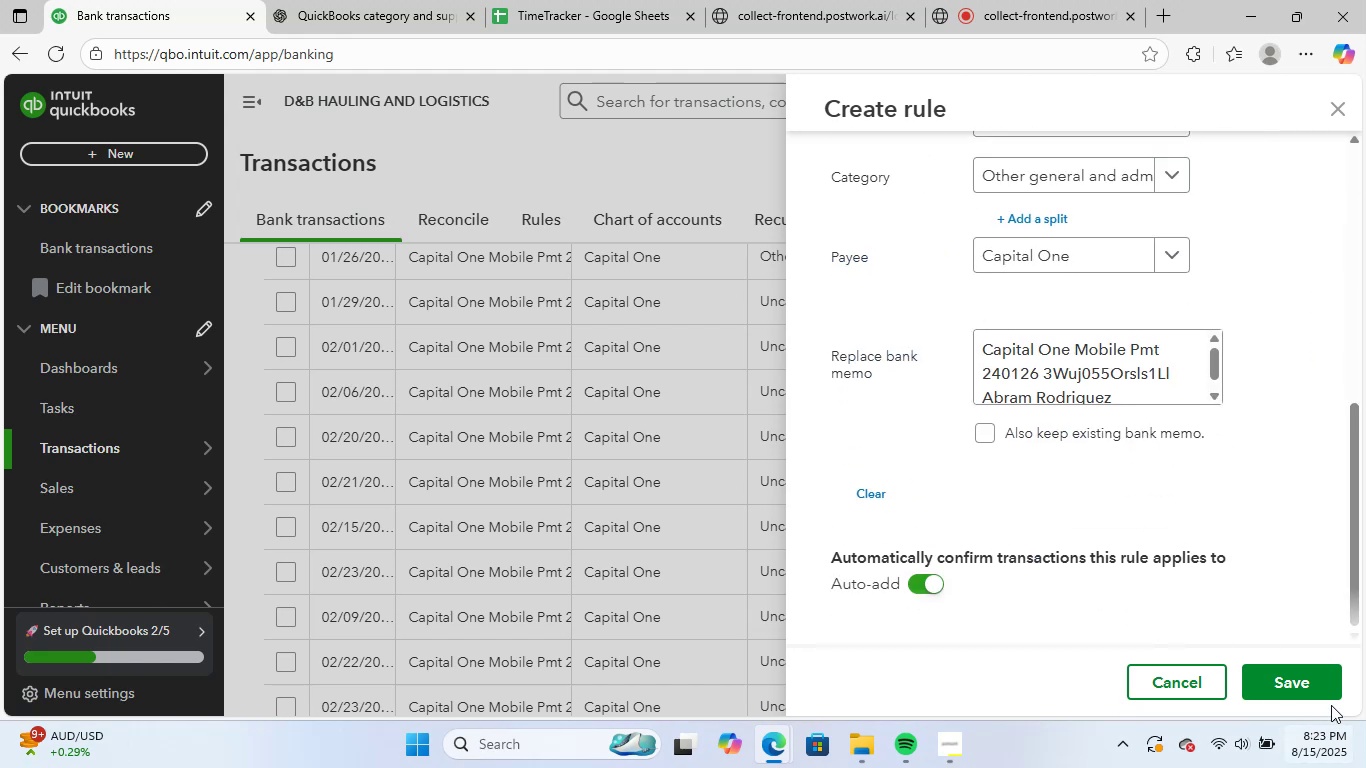 
left_click([1303, 673])
 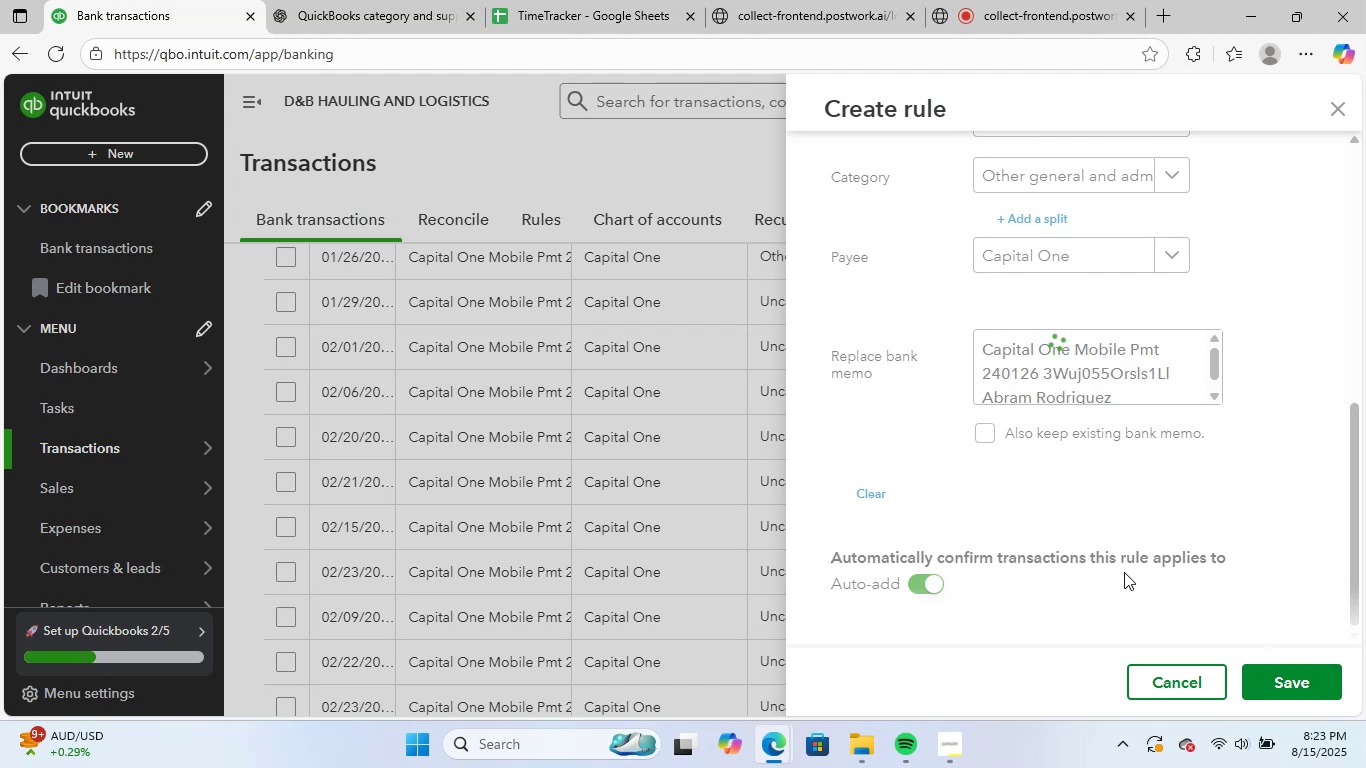 
mouse_move([1085, 469])
 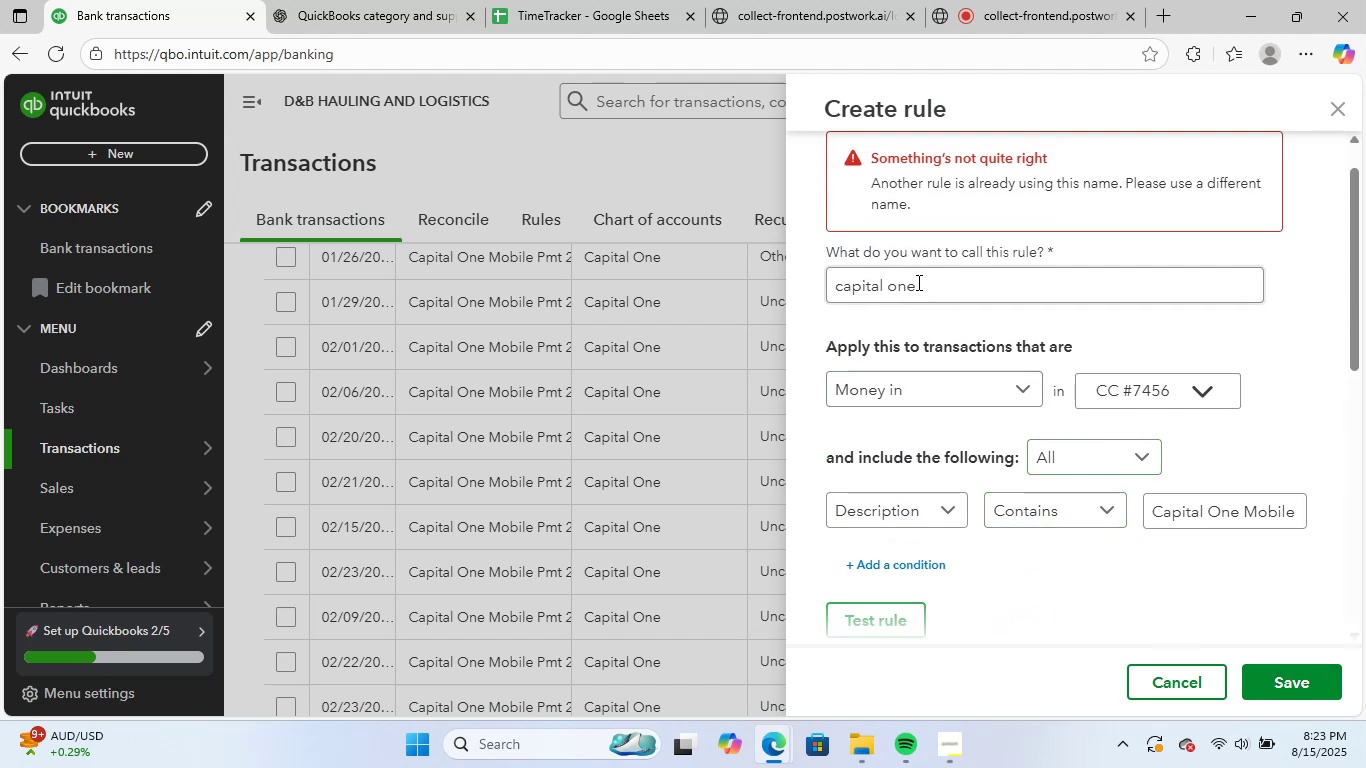 
left_click([926, 272])
 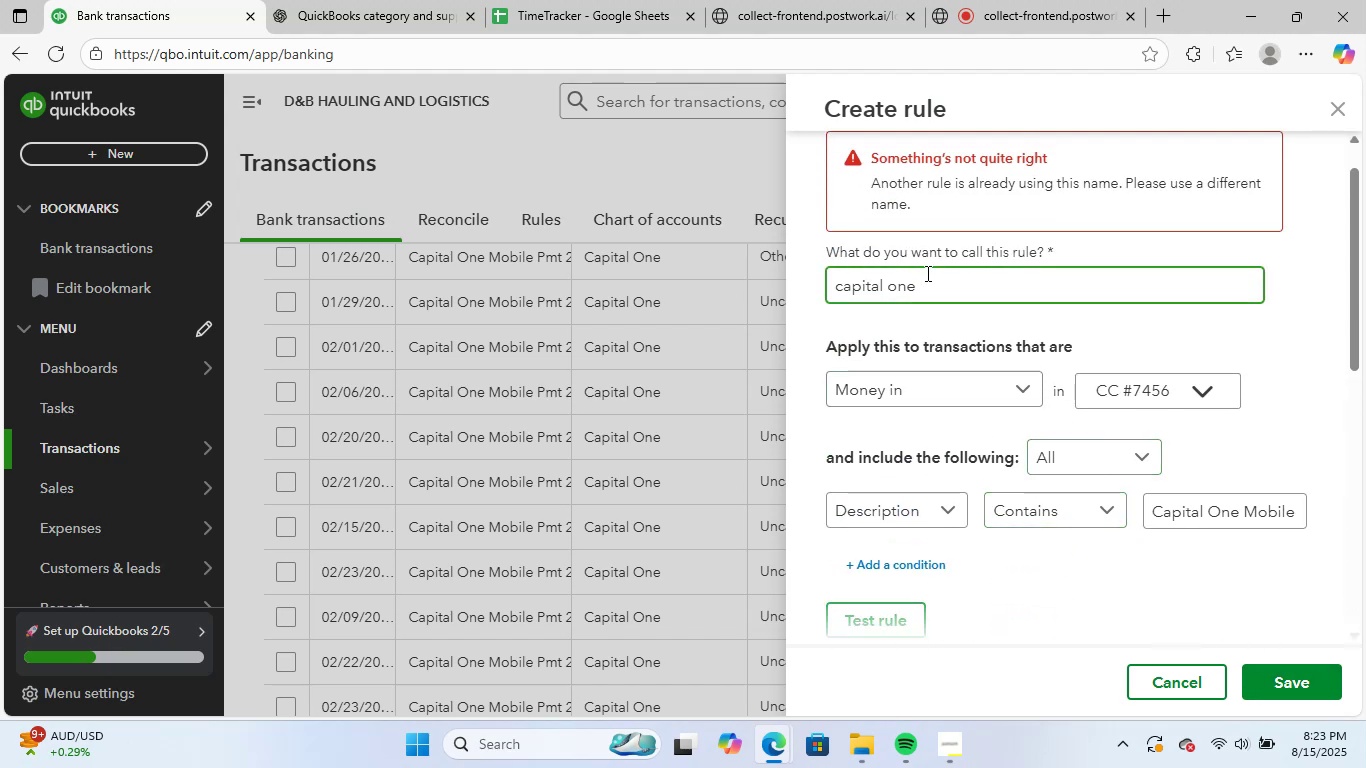 
key(Backspace)
 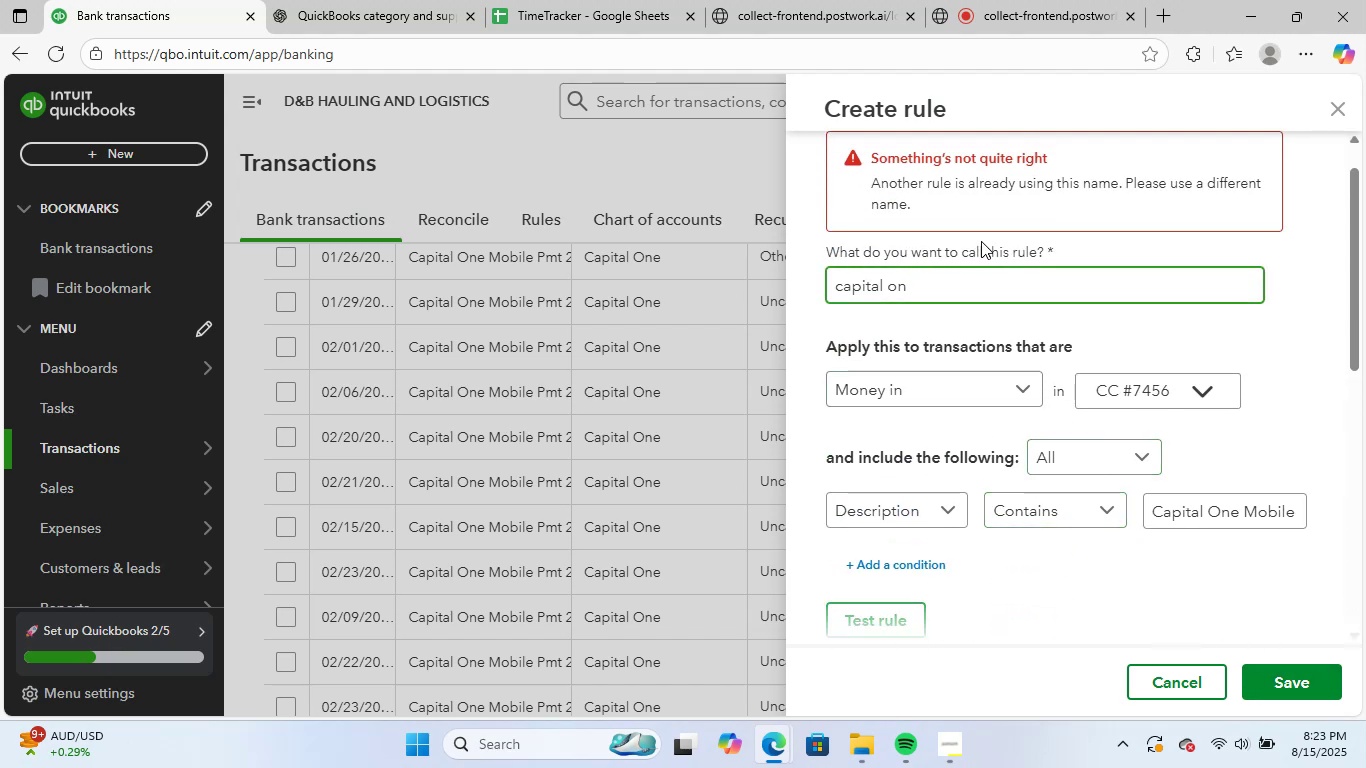 
key(Backspace)
 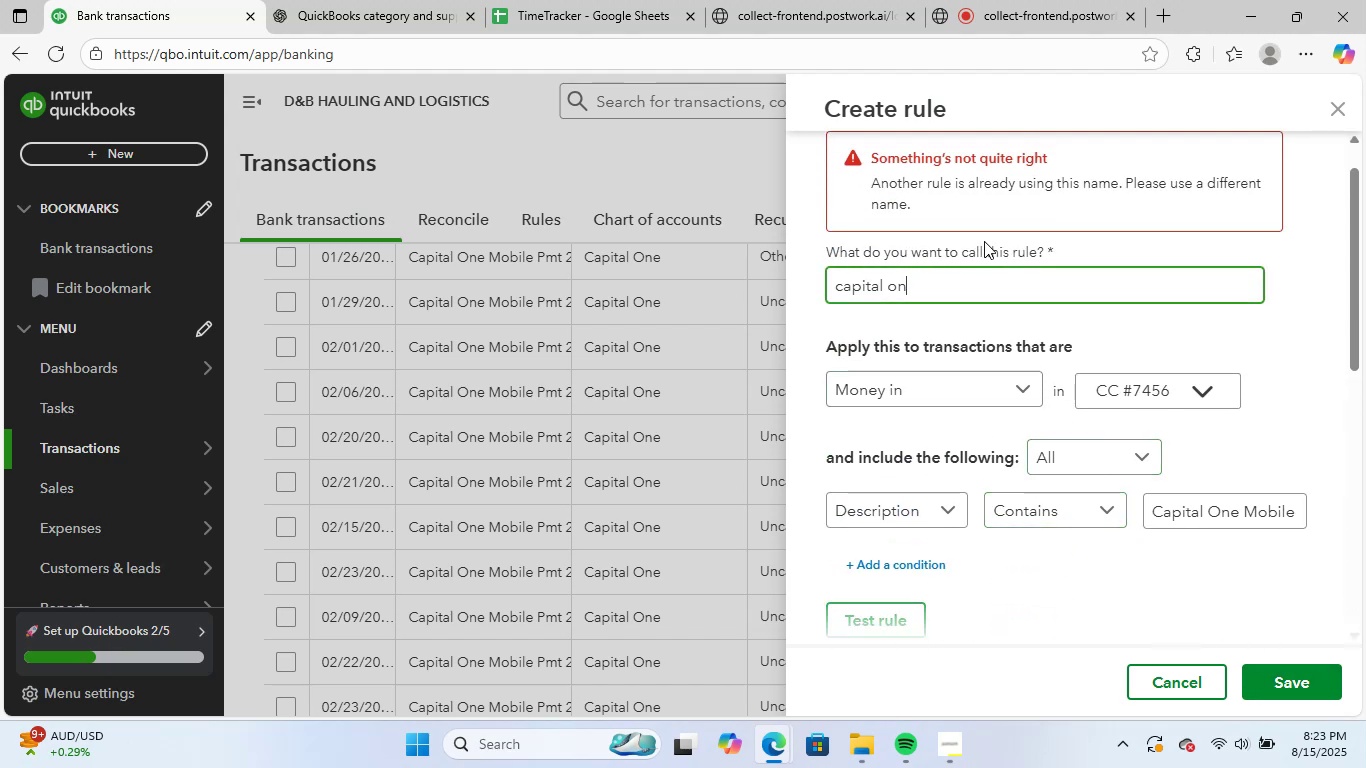 
key(Backspace)
 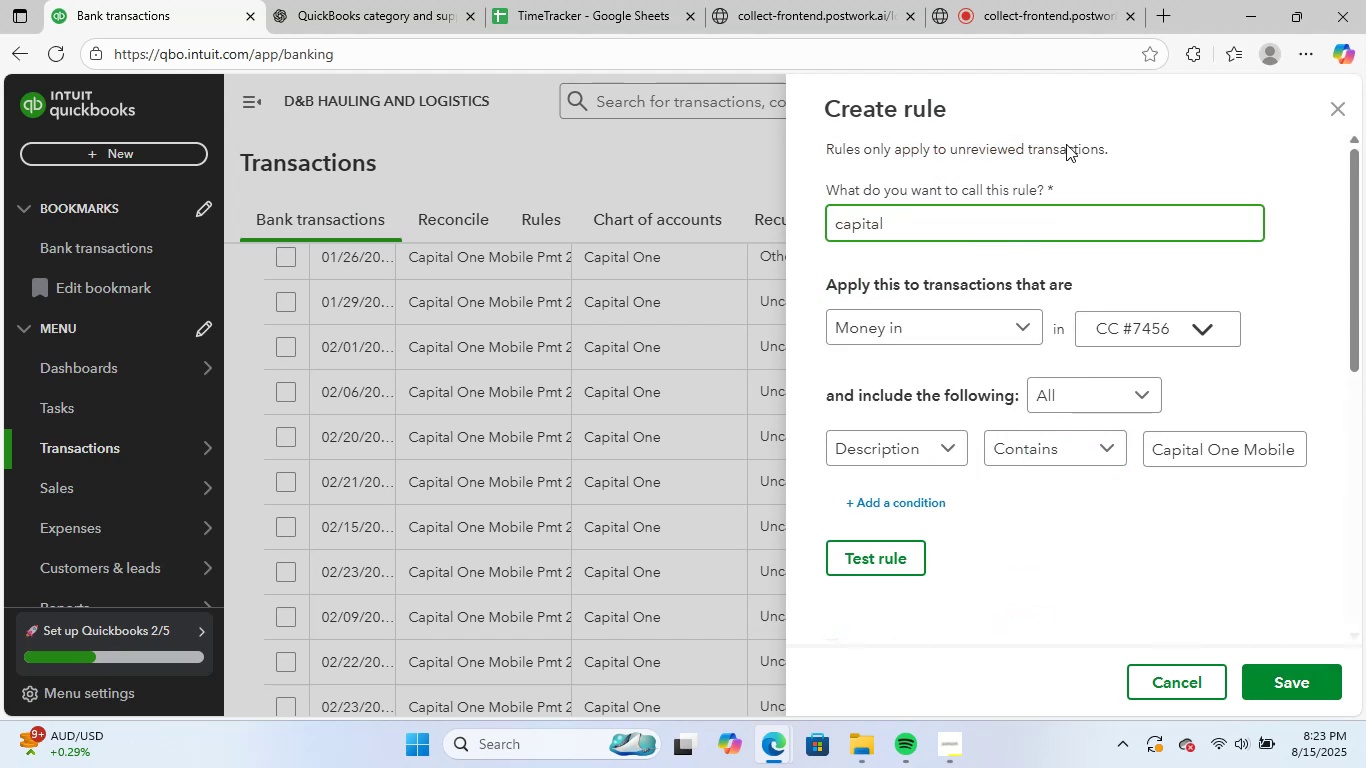 
scroll: coordinate [1241, 485], scroll_direction: down, amount: 10.0
 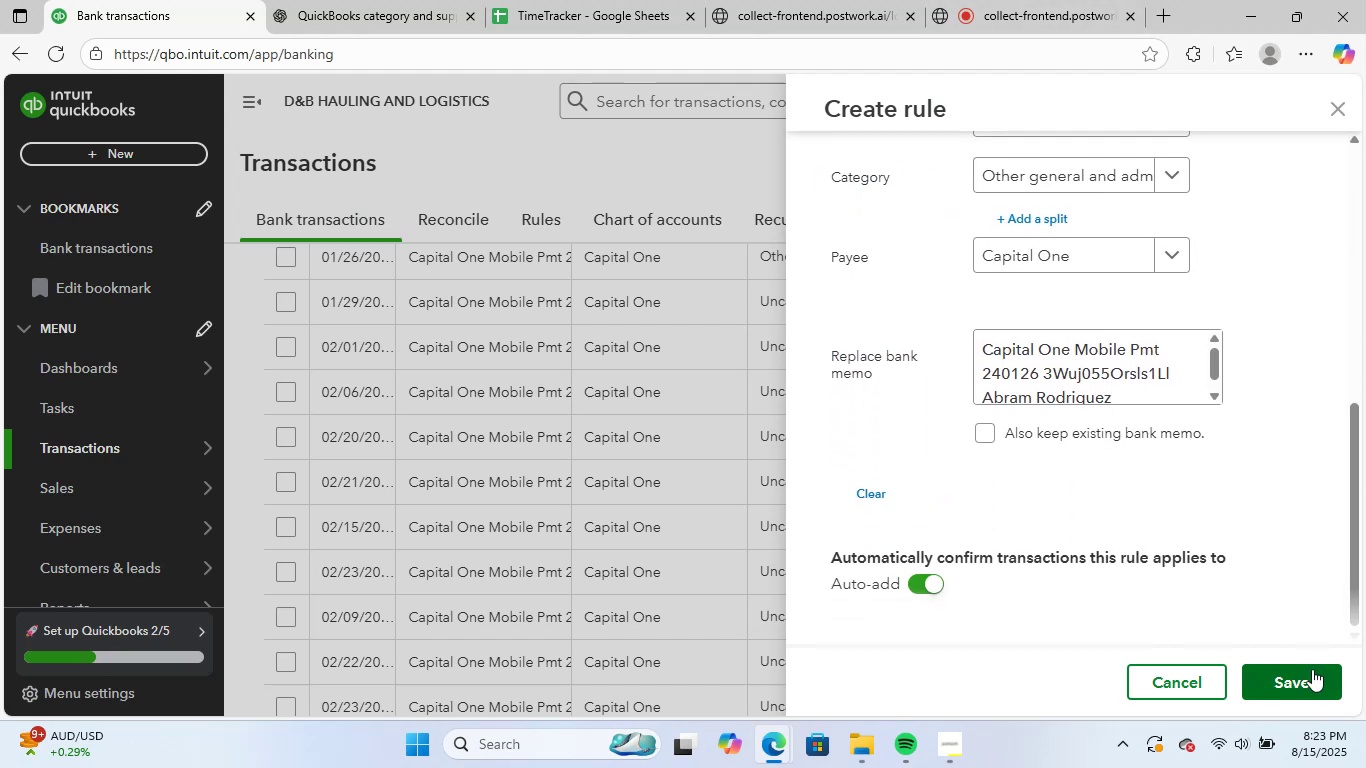 
left_click([1312, 669])
 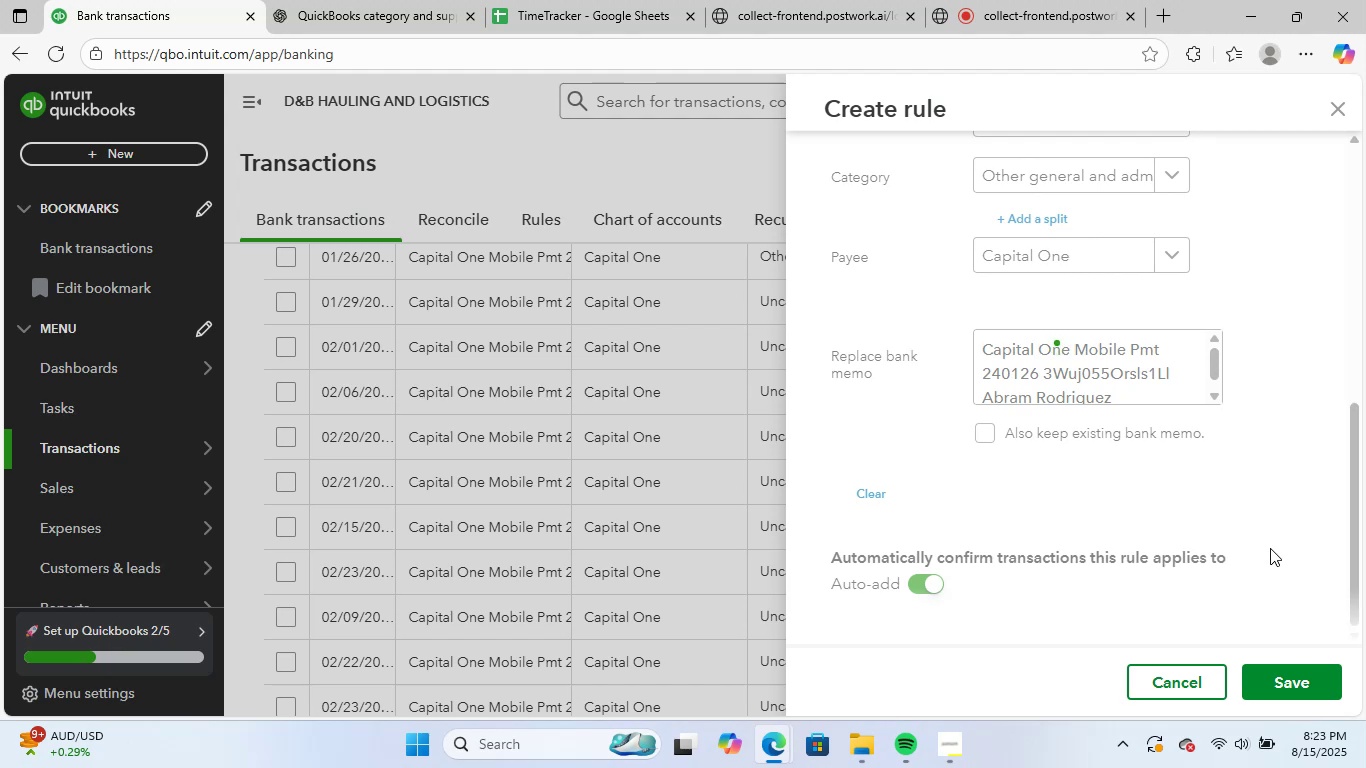 
wait(11.02)
 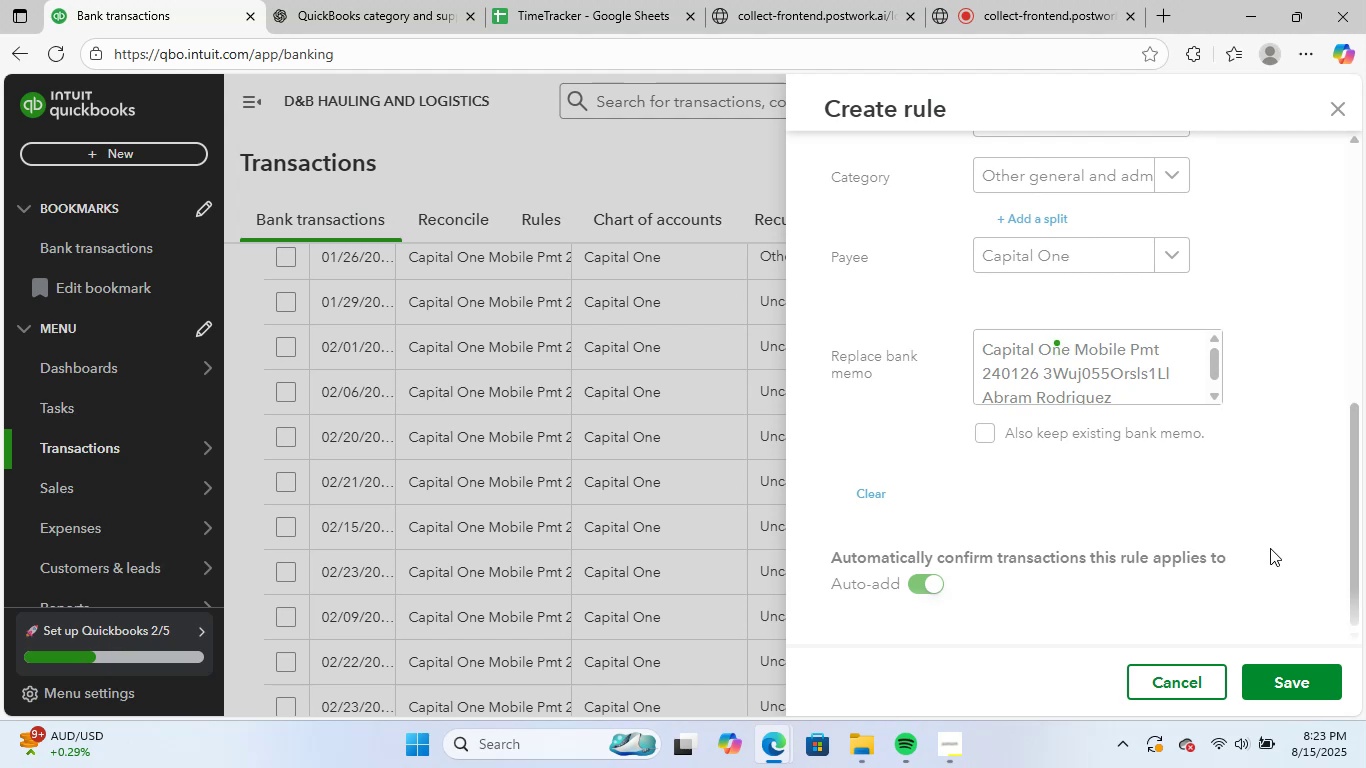 
scroll: coordinate [864, 482], scroll_direction: up, amount: 2.0
 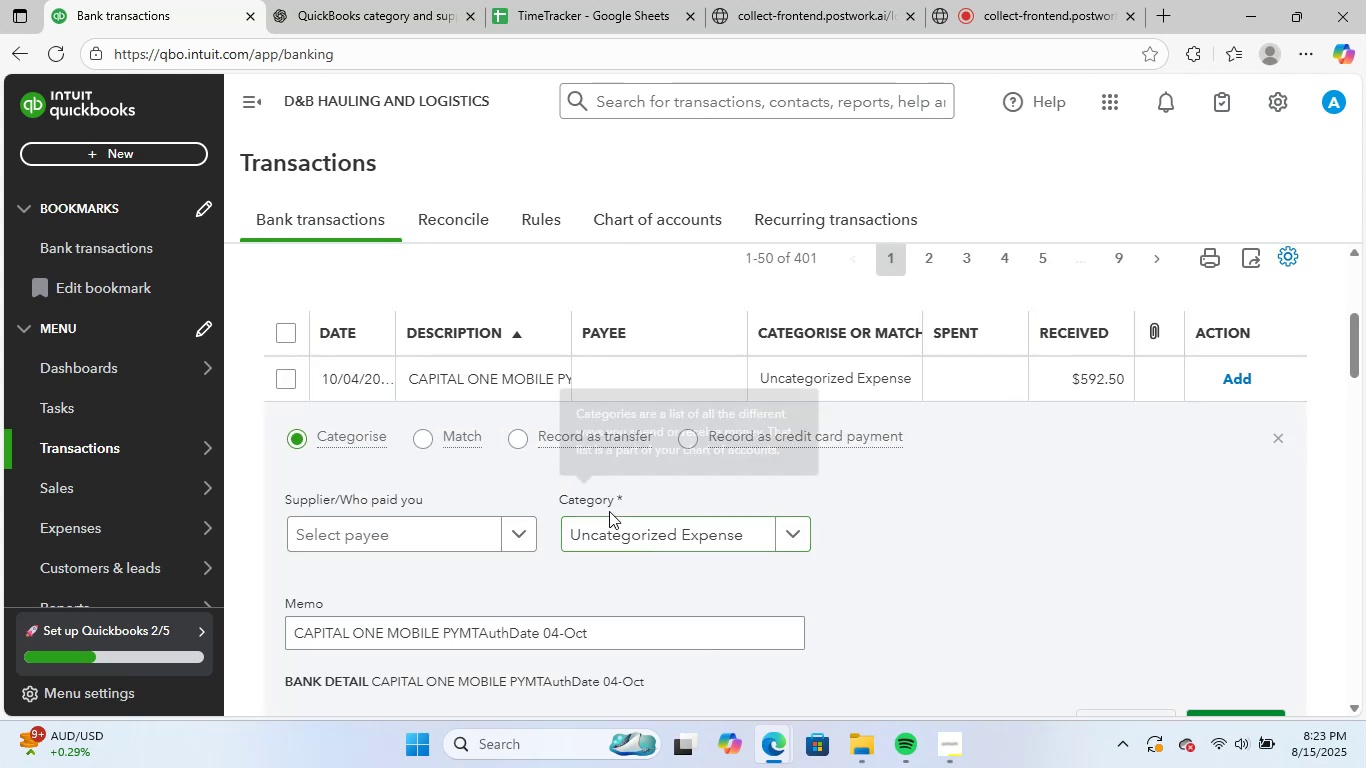 
left_click_drag(start_coordinate=[614, 622], to_coordinate=[173, 619])
 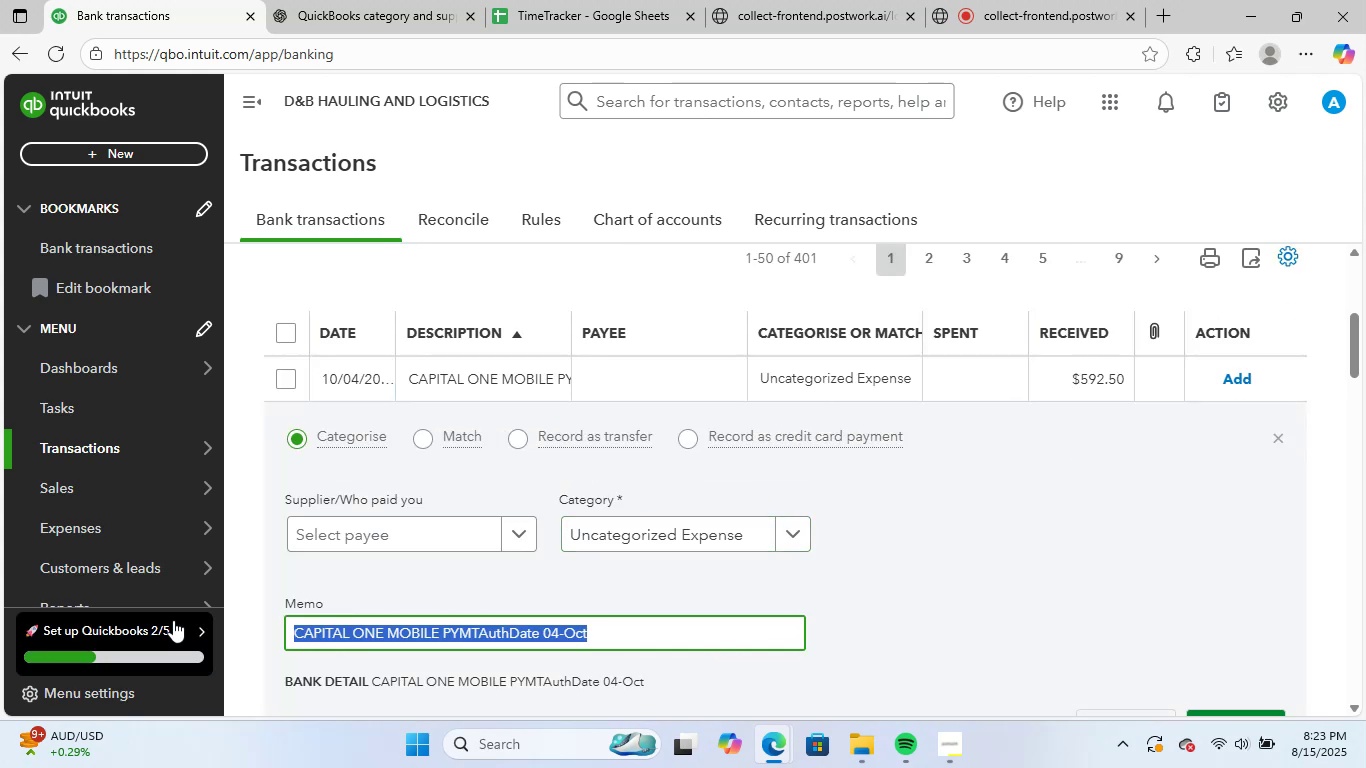 
key(Control+ControlLeft)
 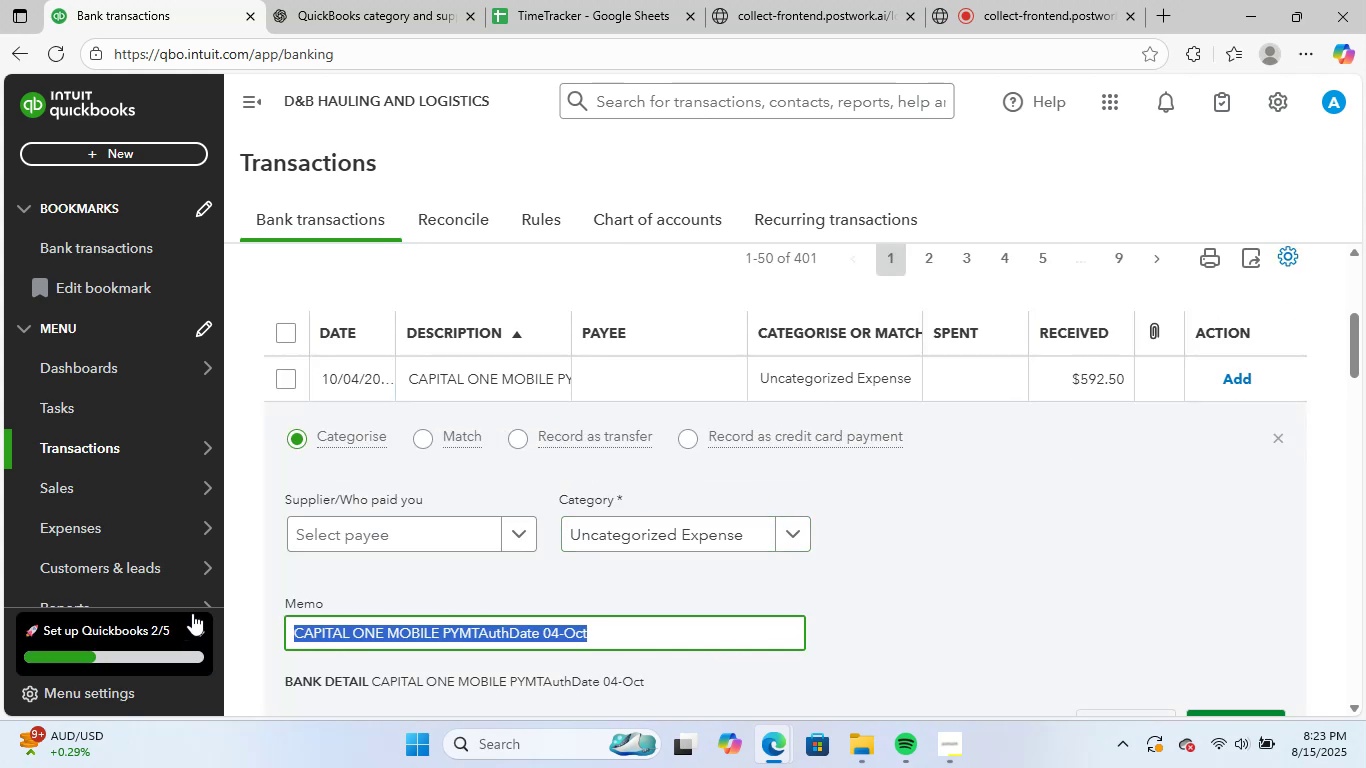 
key(Control+C)
 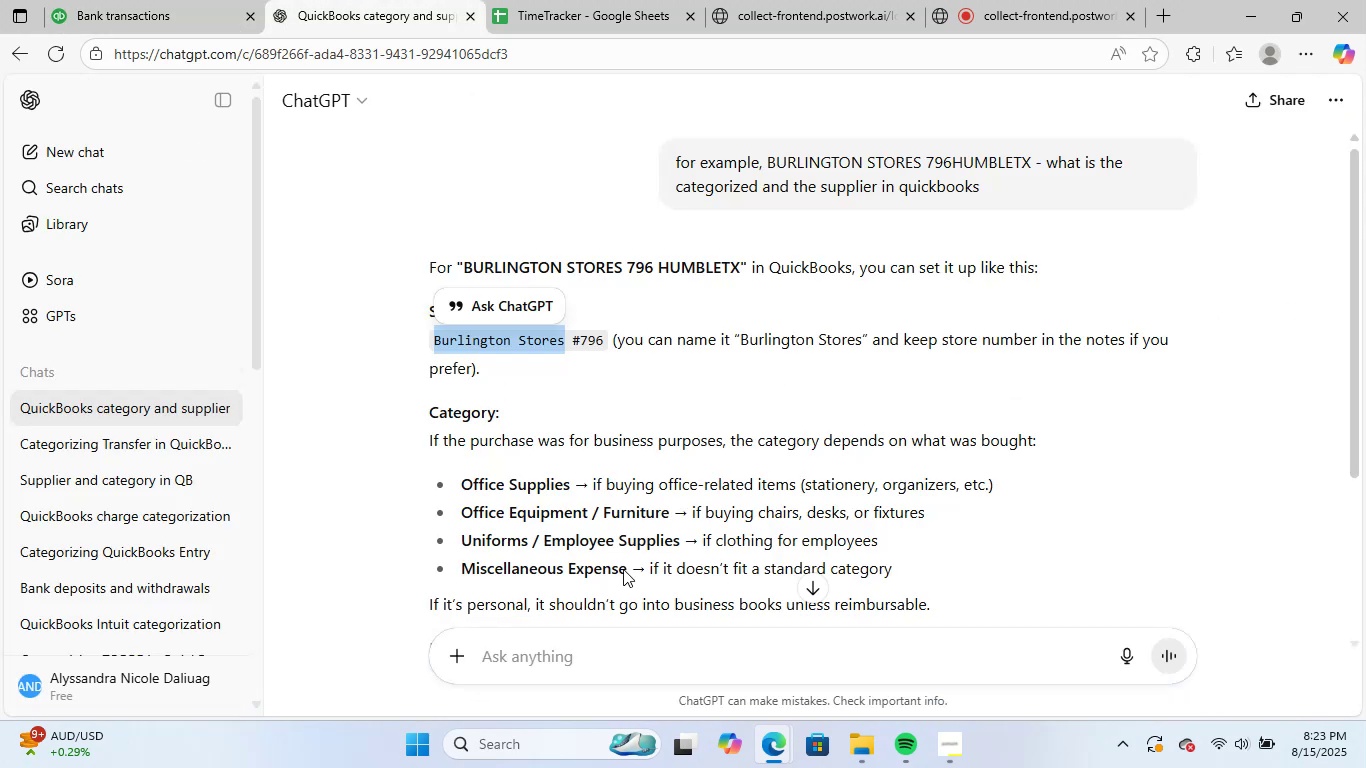 
left_click([611, 658])
 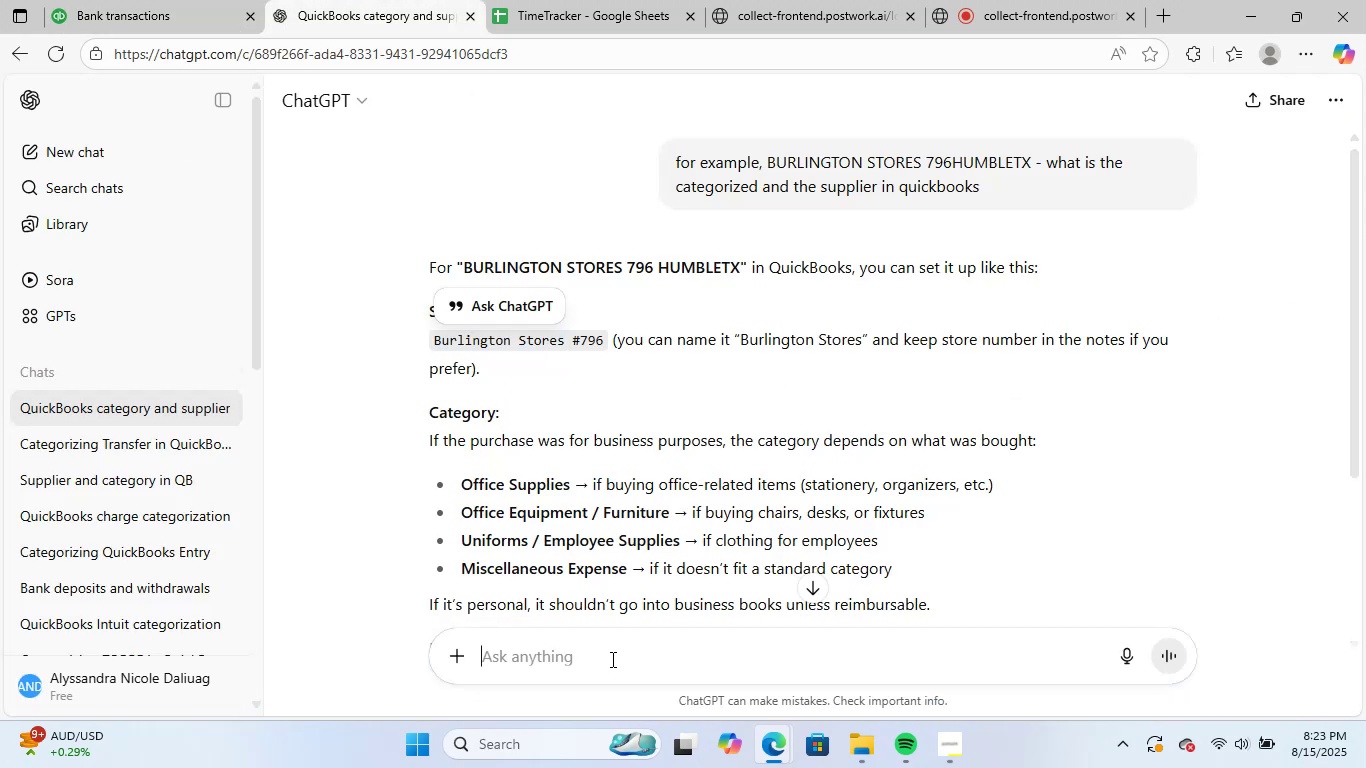 
key(Control+ControlLeft)
 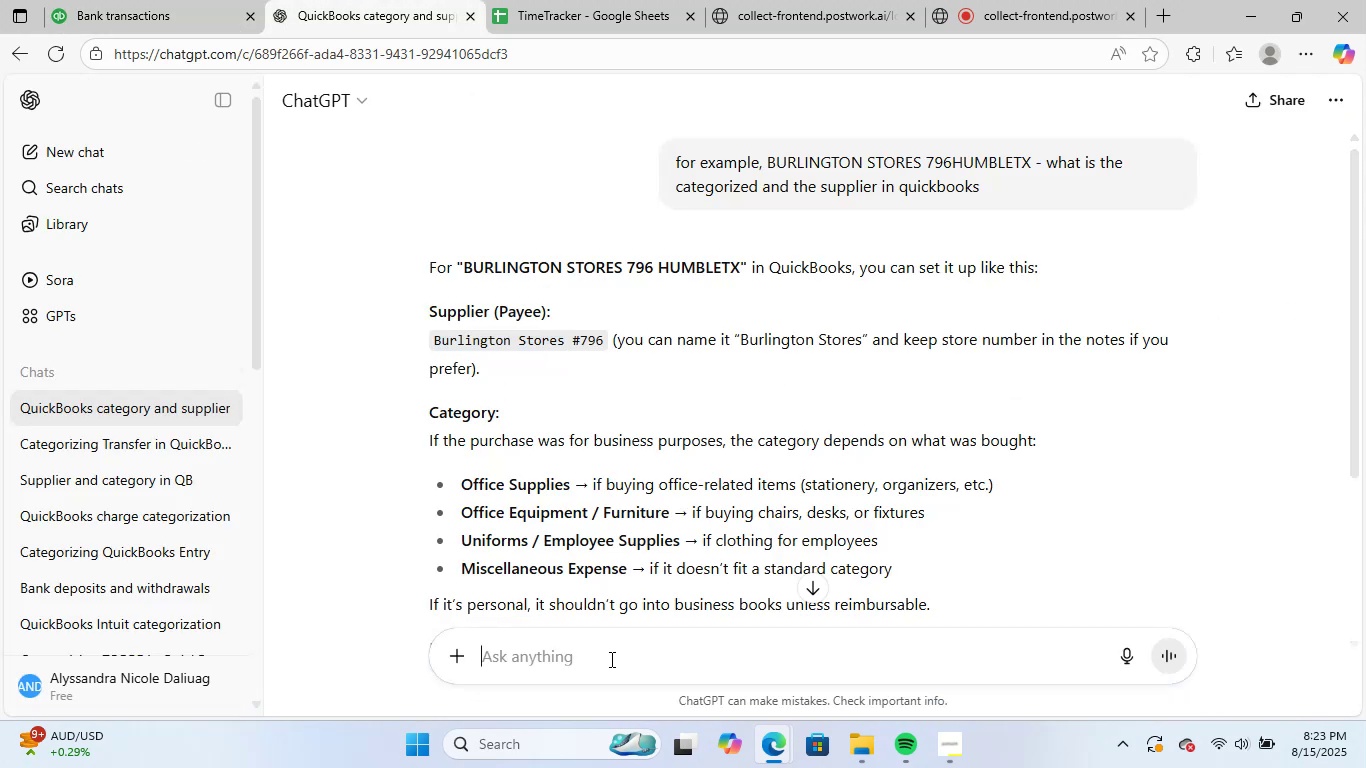 
key(Control+V)
 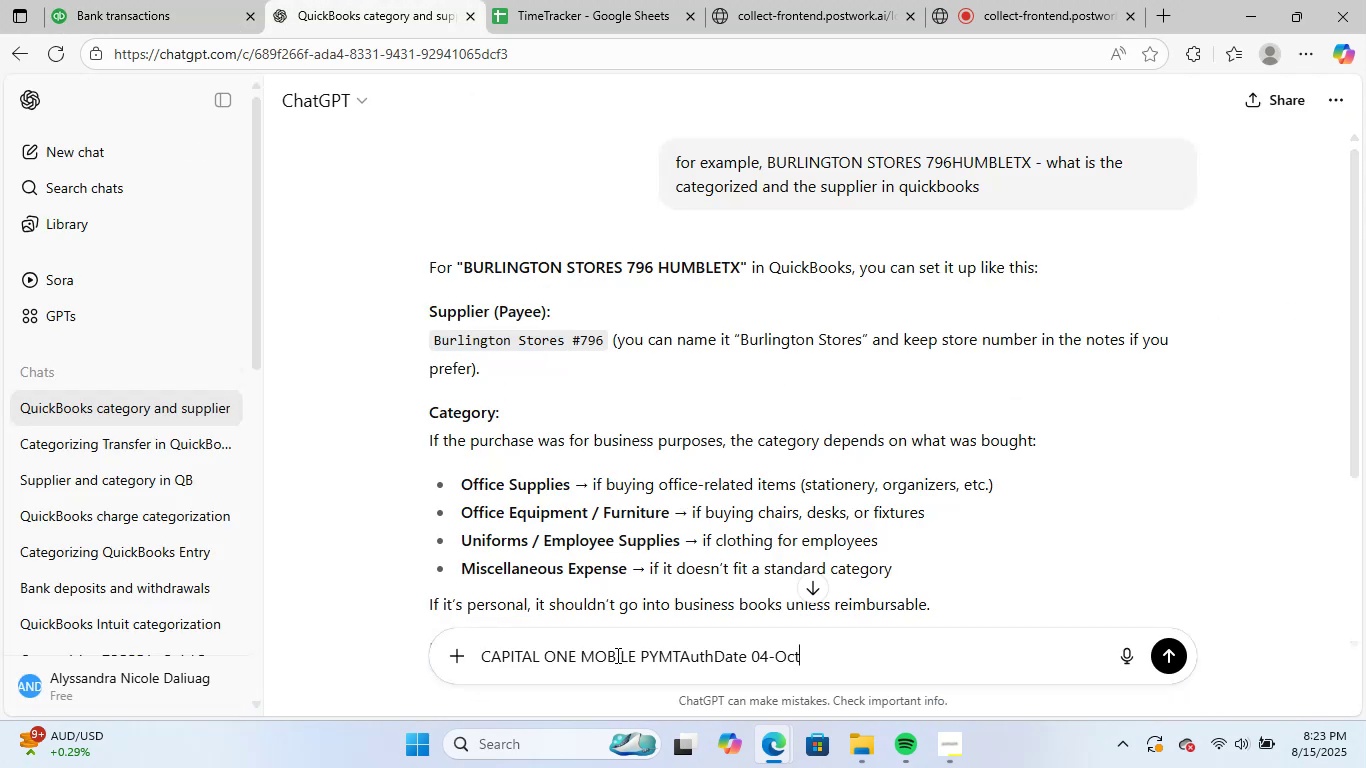 
key(NumpadEnter)
 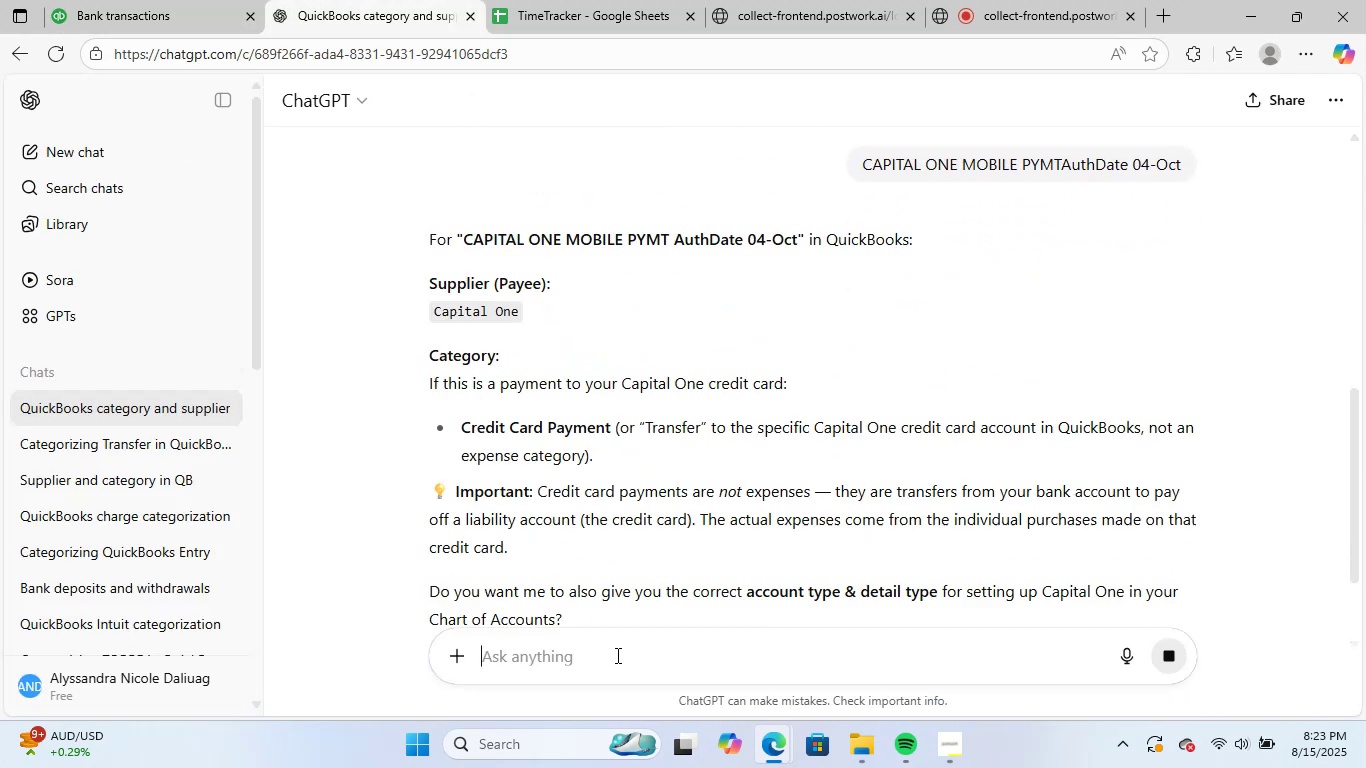 
wait(5.9)
 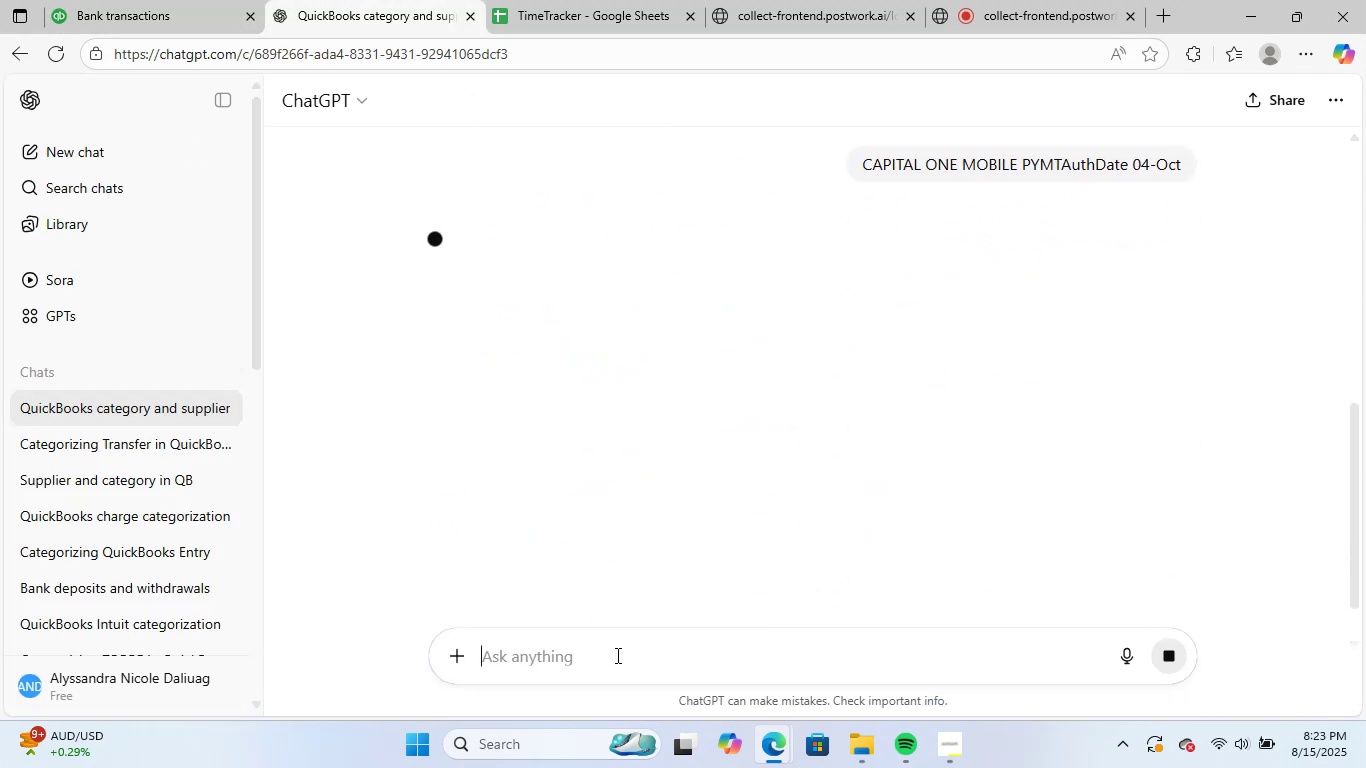 
scroll: coordinate [650, 348], scroll_direction: down, amount: 3.0
 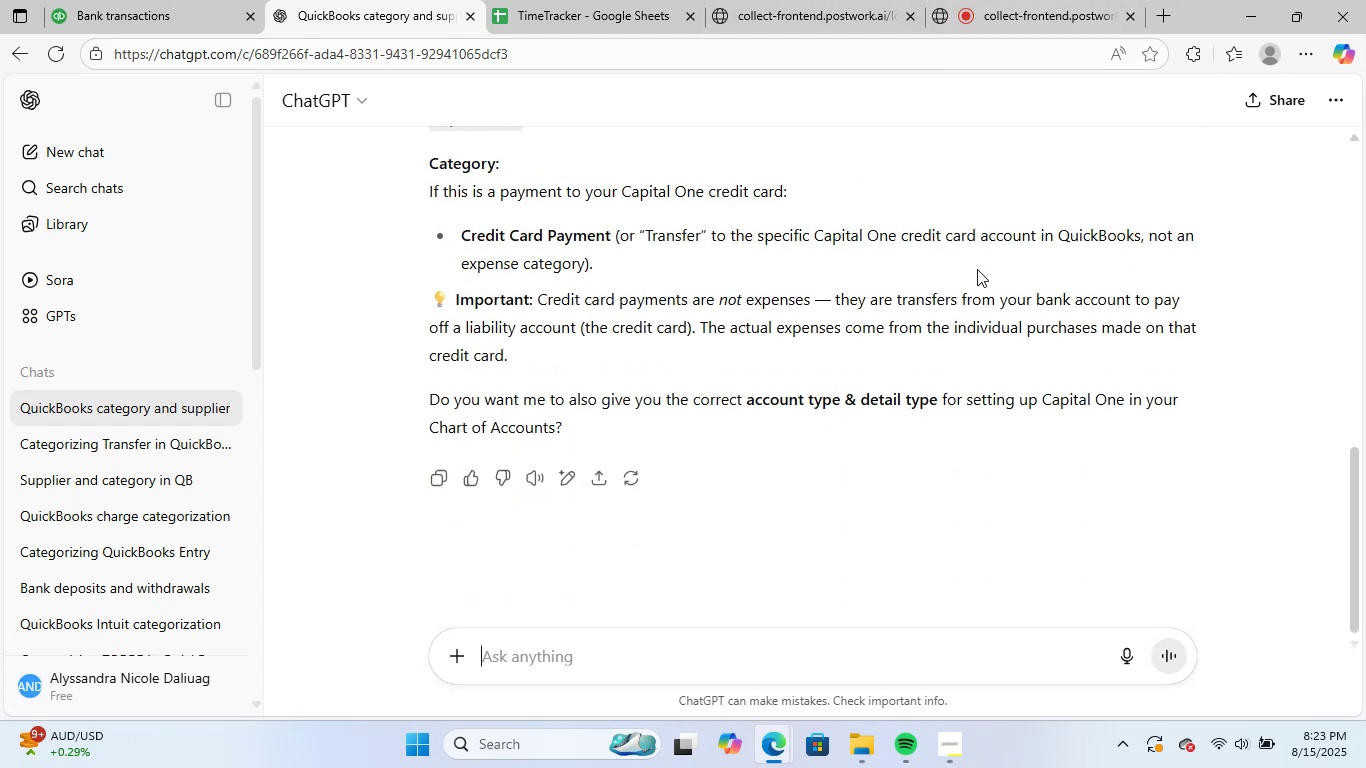 
scroll: coordinate [826, 288], scroll_direction: up, amount: 1.0
 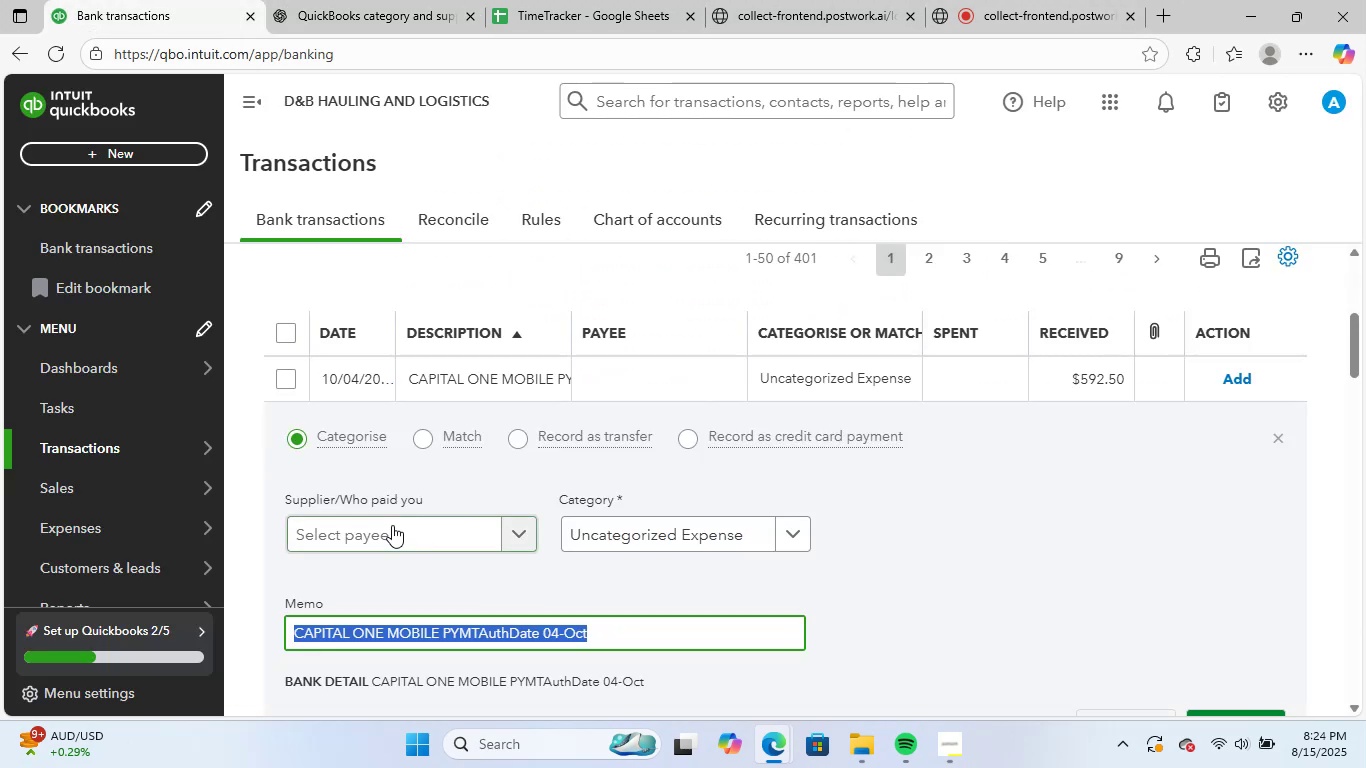 
type(cai)
key(Backspace)
type(pita)
 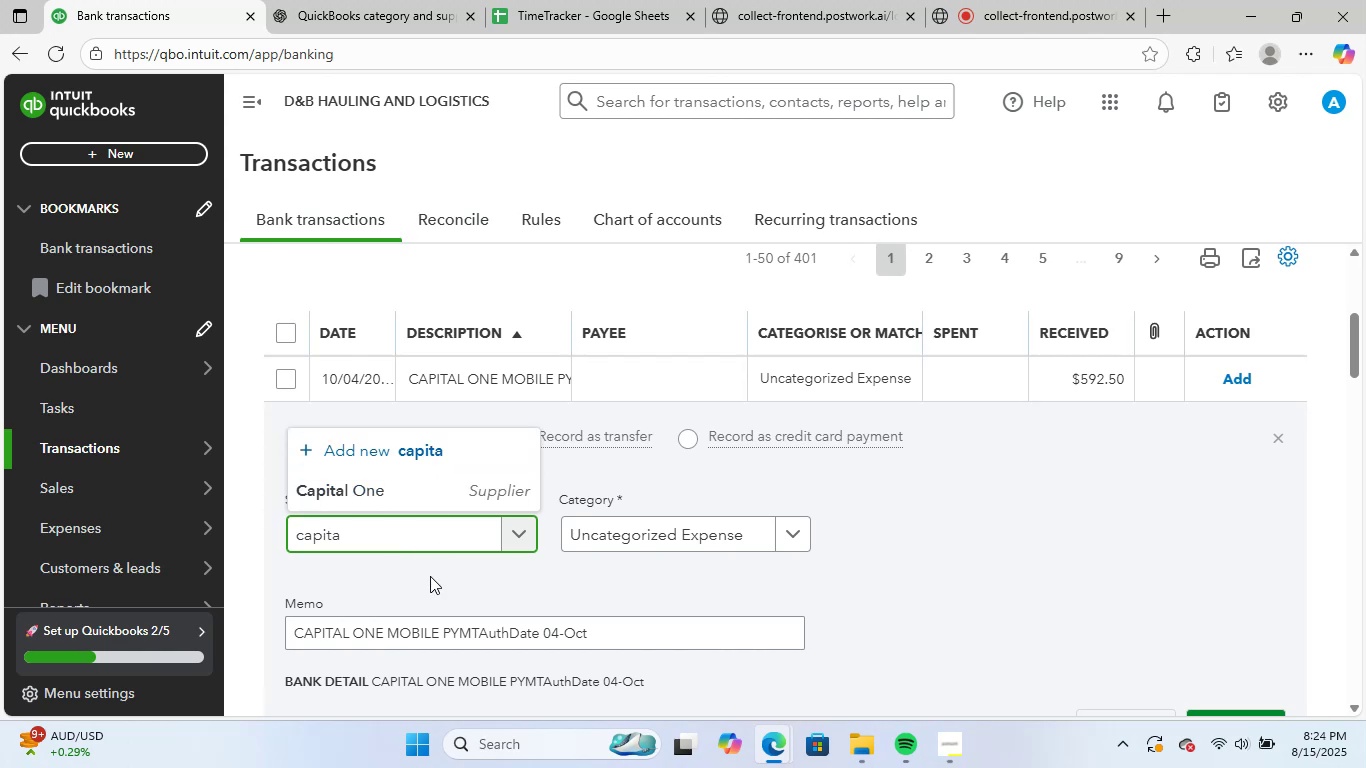 
left_click([411, 489])
 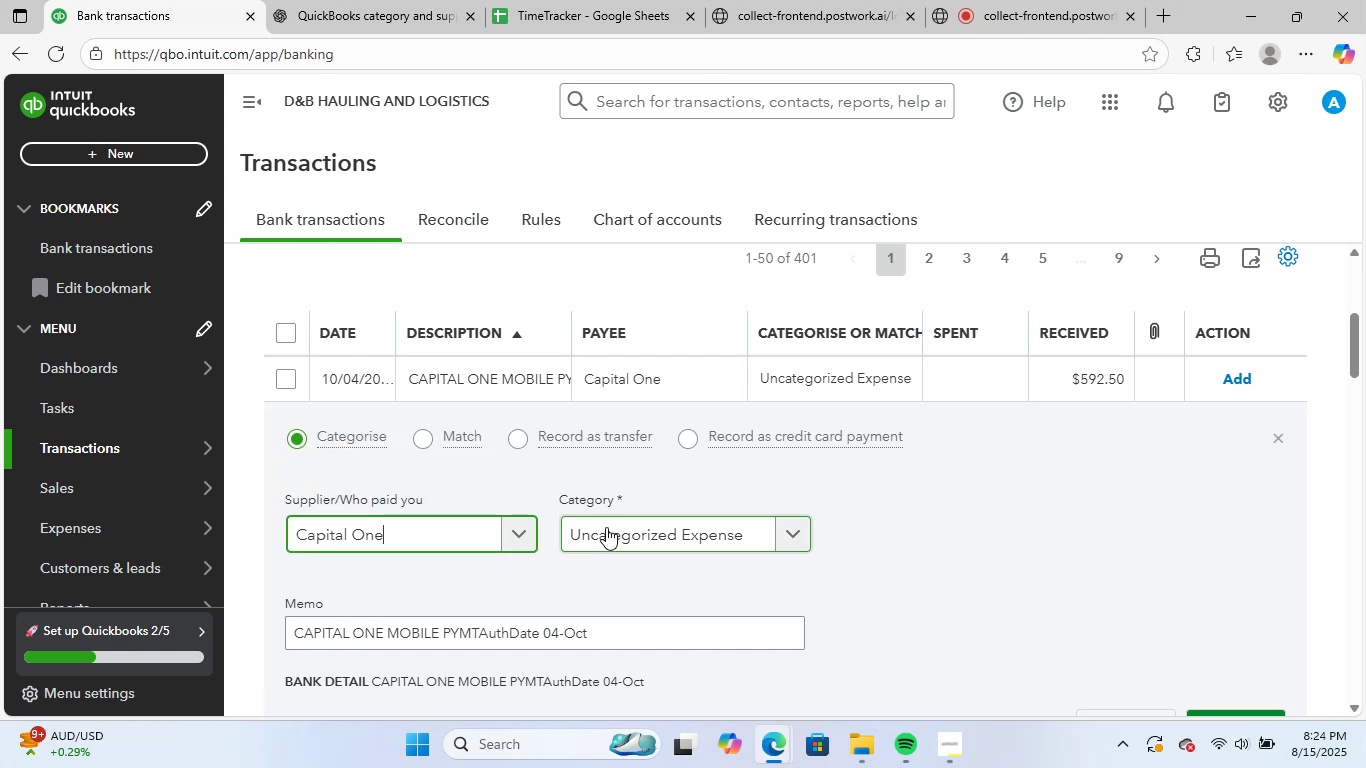 
left_click([607, 527])
 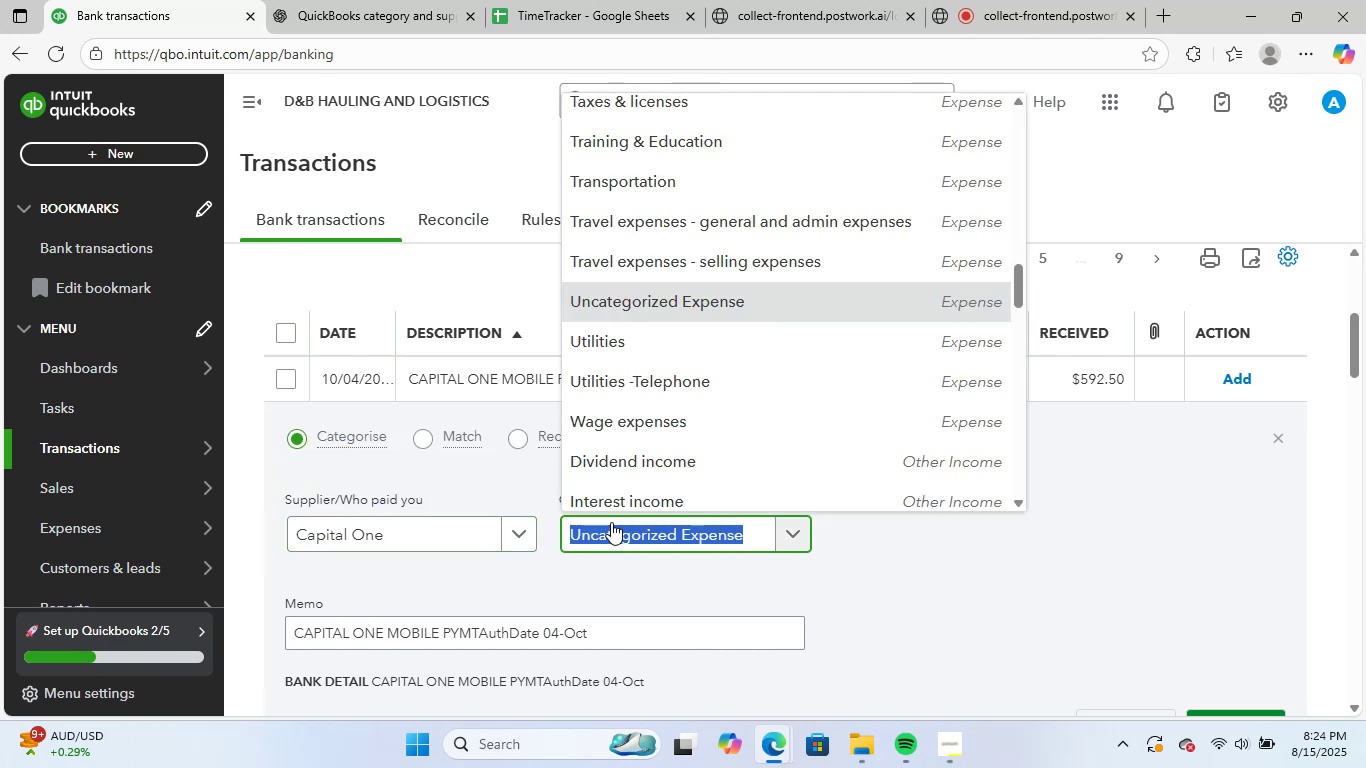 
type(gene)
 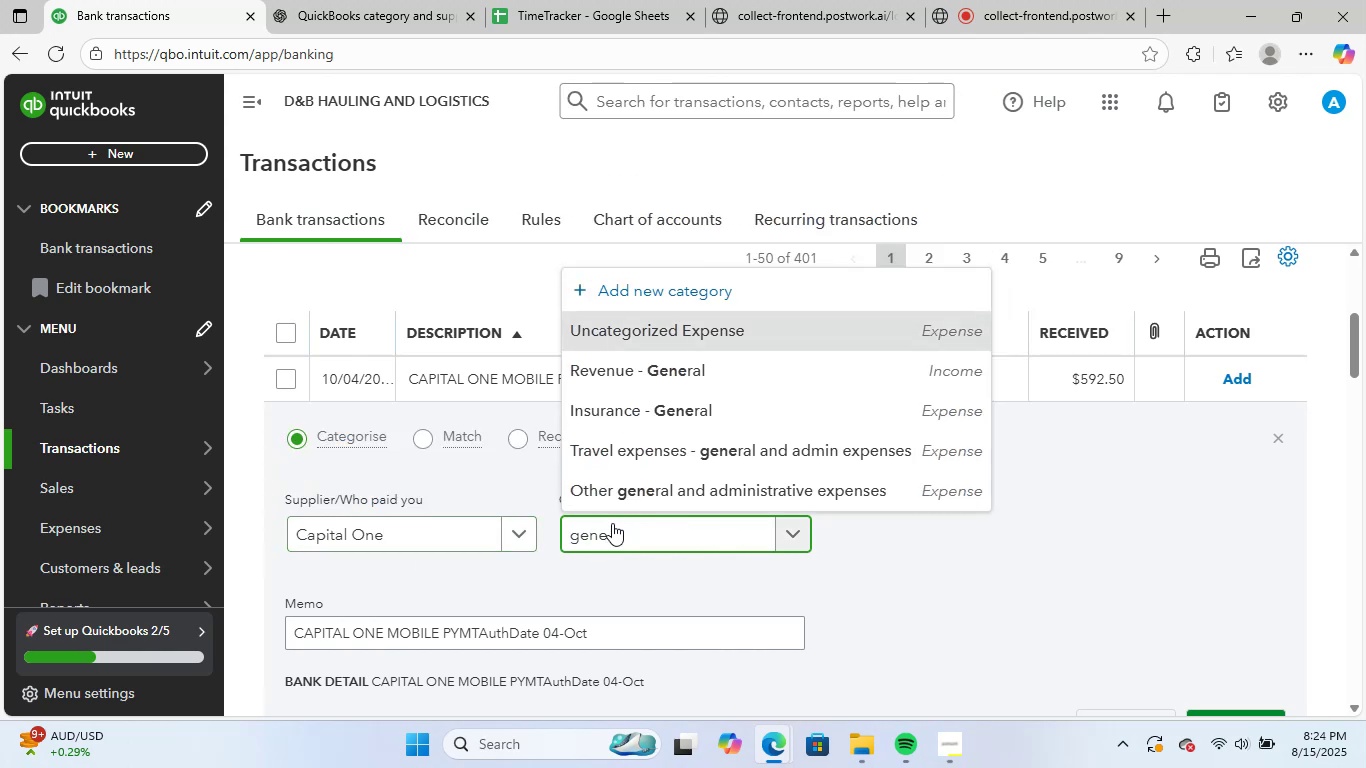 
left_click([661, 485])
 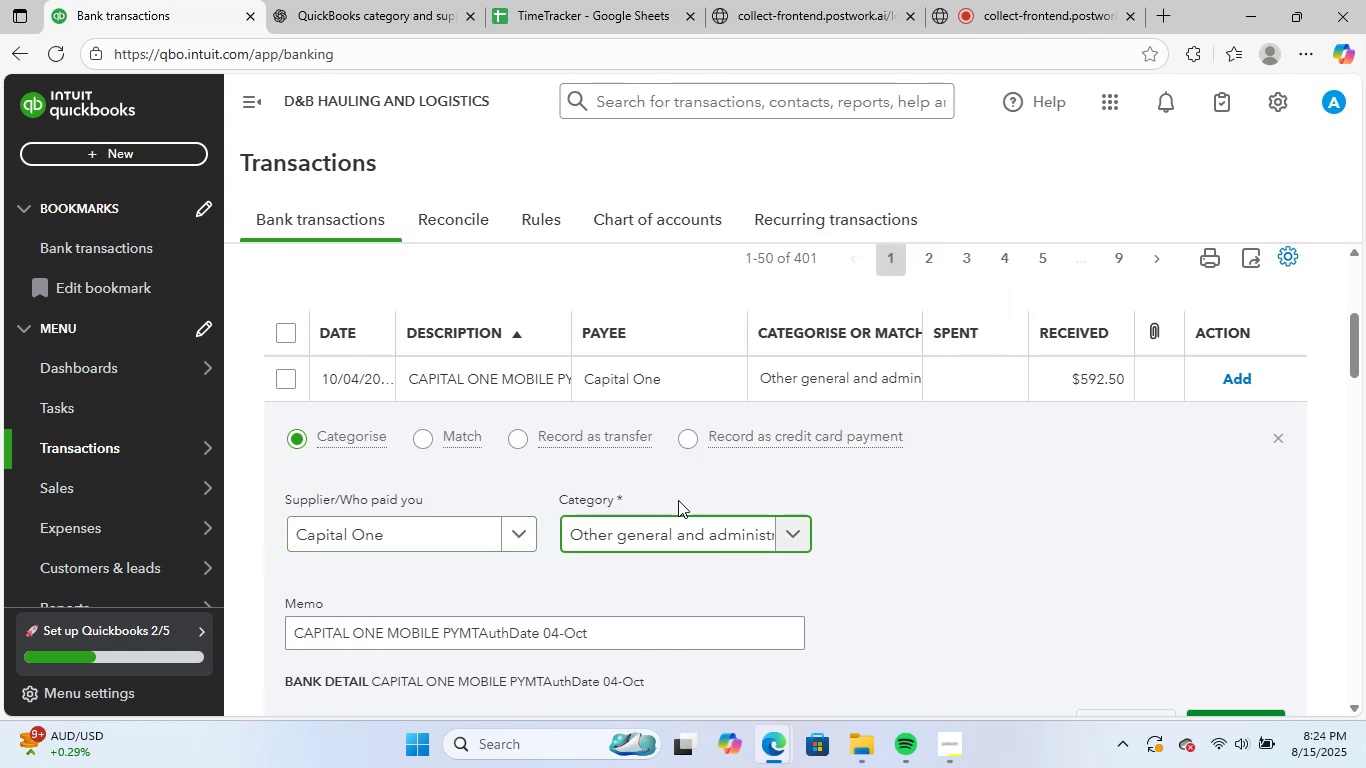 
scroll: coordinate [678, 508], scroll_direction: down, amount: 1.0
 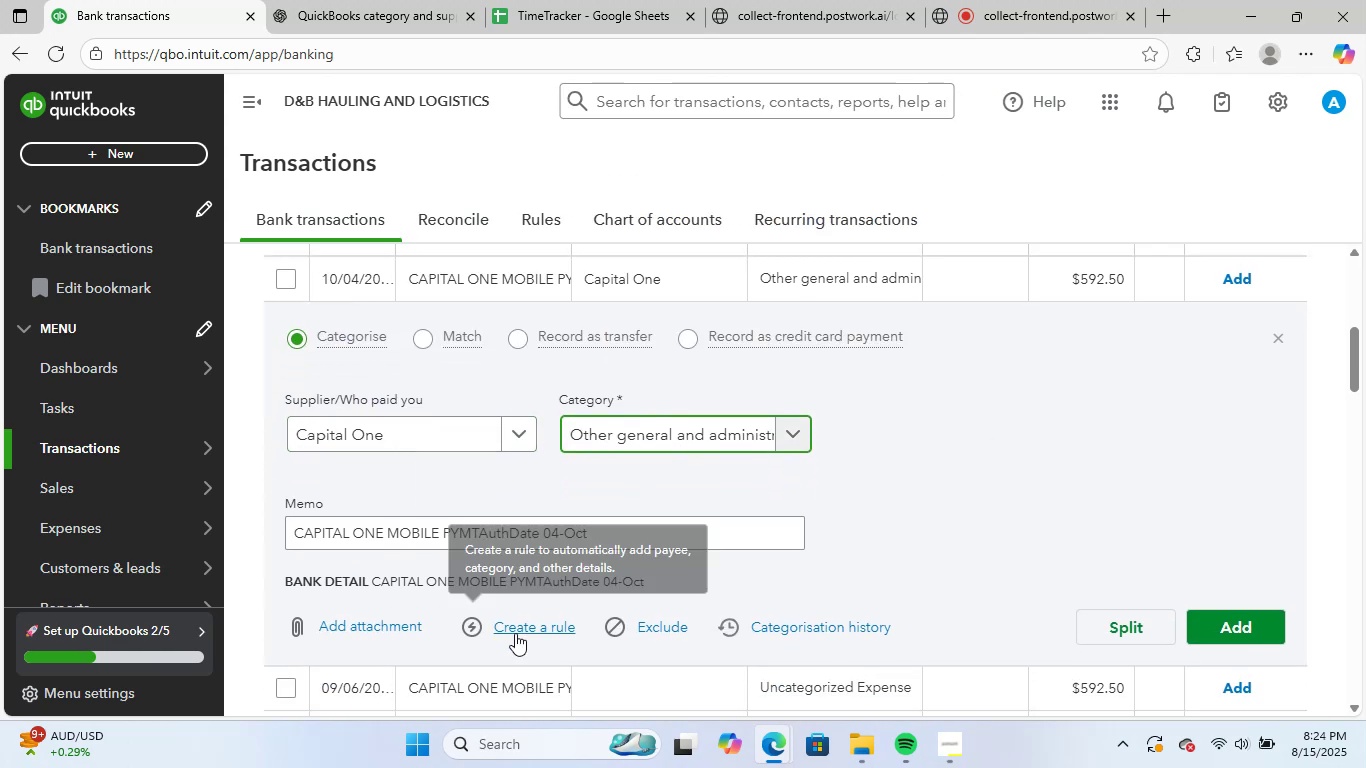 
left_click([526, 626])
 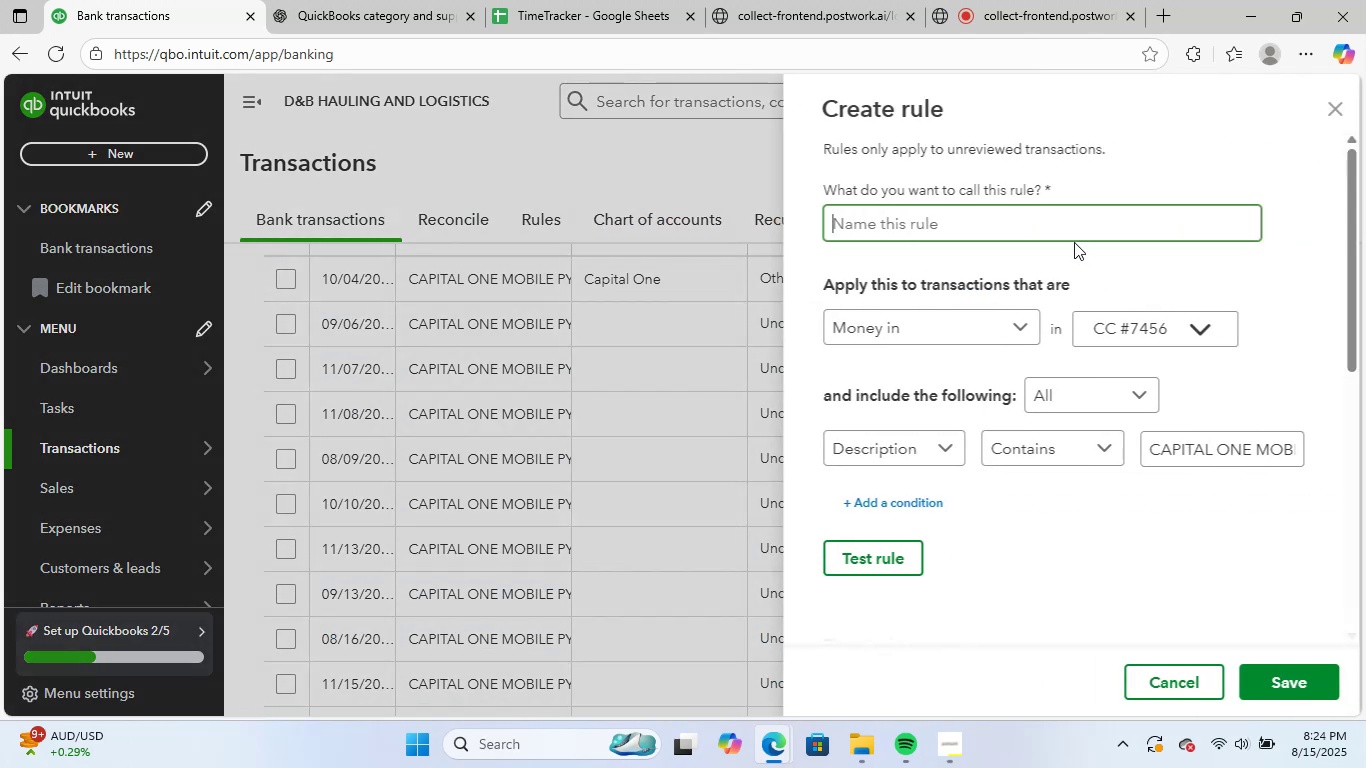 
left_click([1066, 229])
 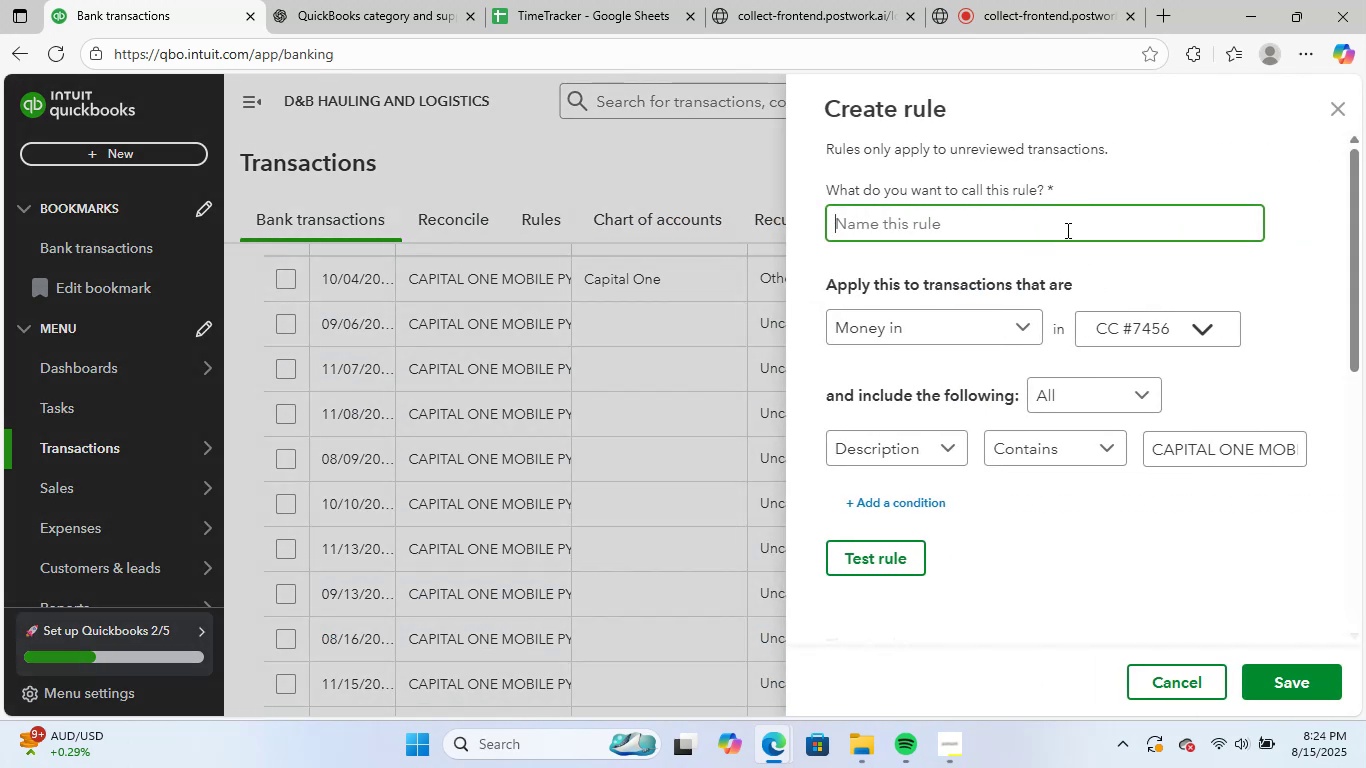 
type(ca[)
key(Backspace)
type(pital 1)
 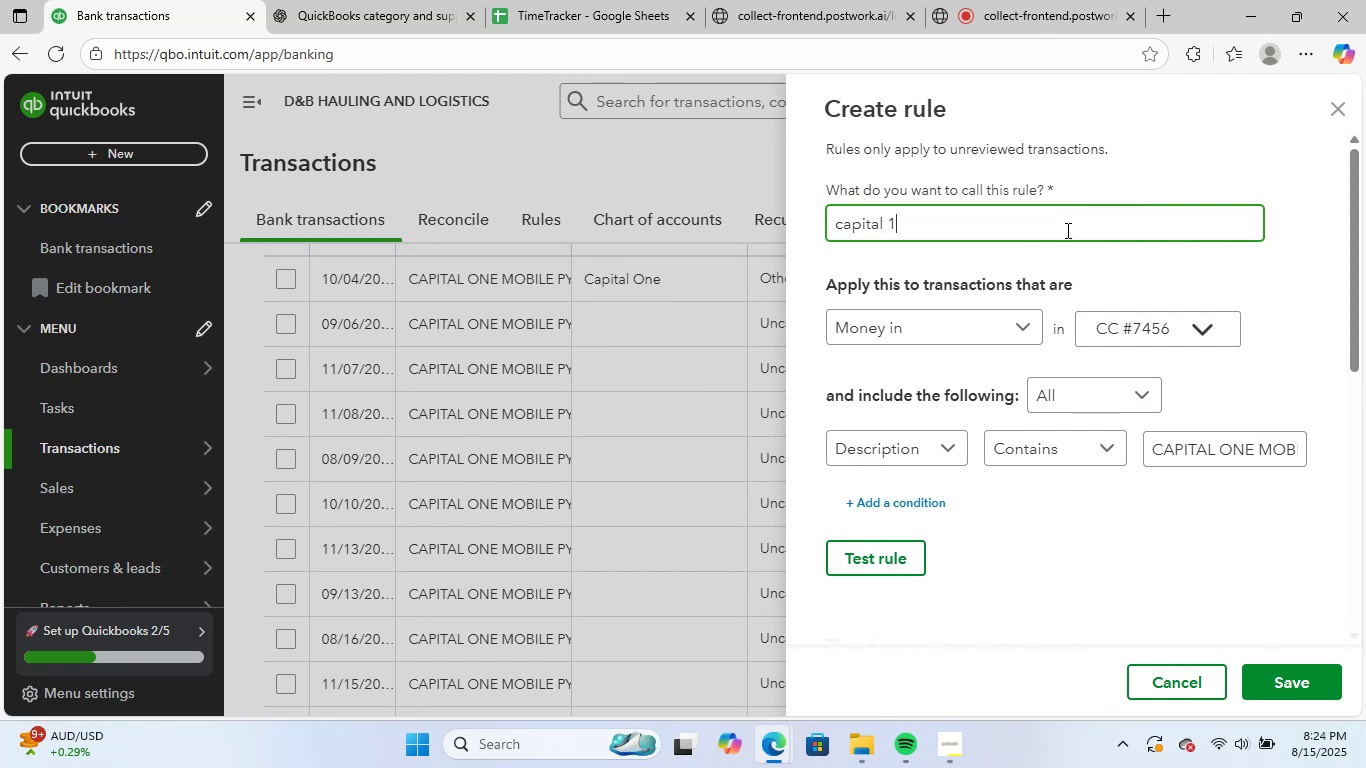 
scroll: coordinate [1176, 511], scroll_direction: down, amount: 5.0
 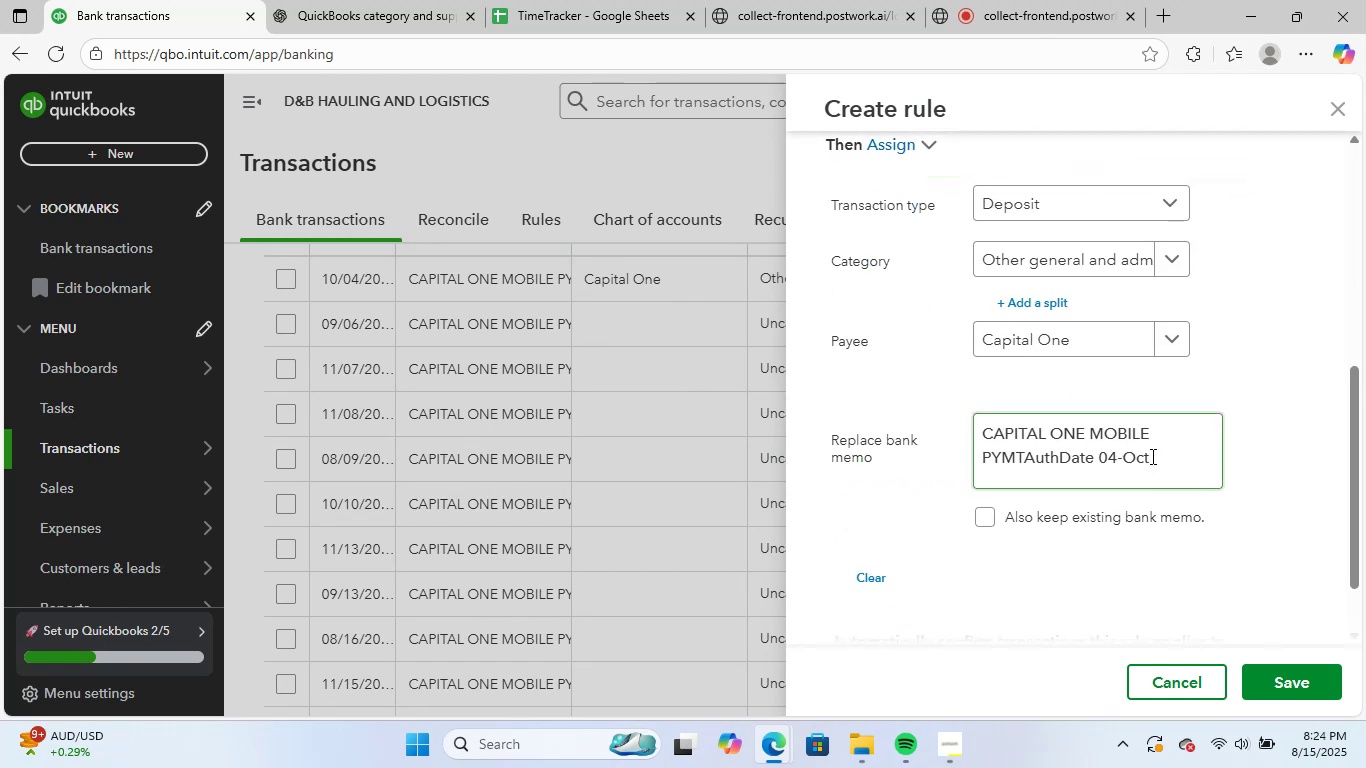 
scroll: coordinate [1221, 371], scroll_direction: up, amount: 3.0
 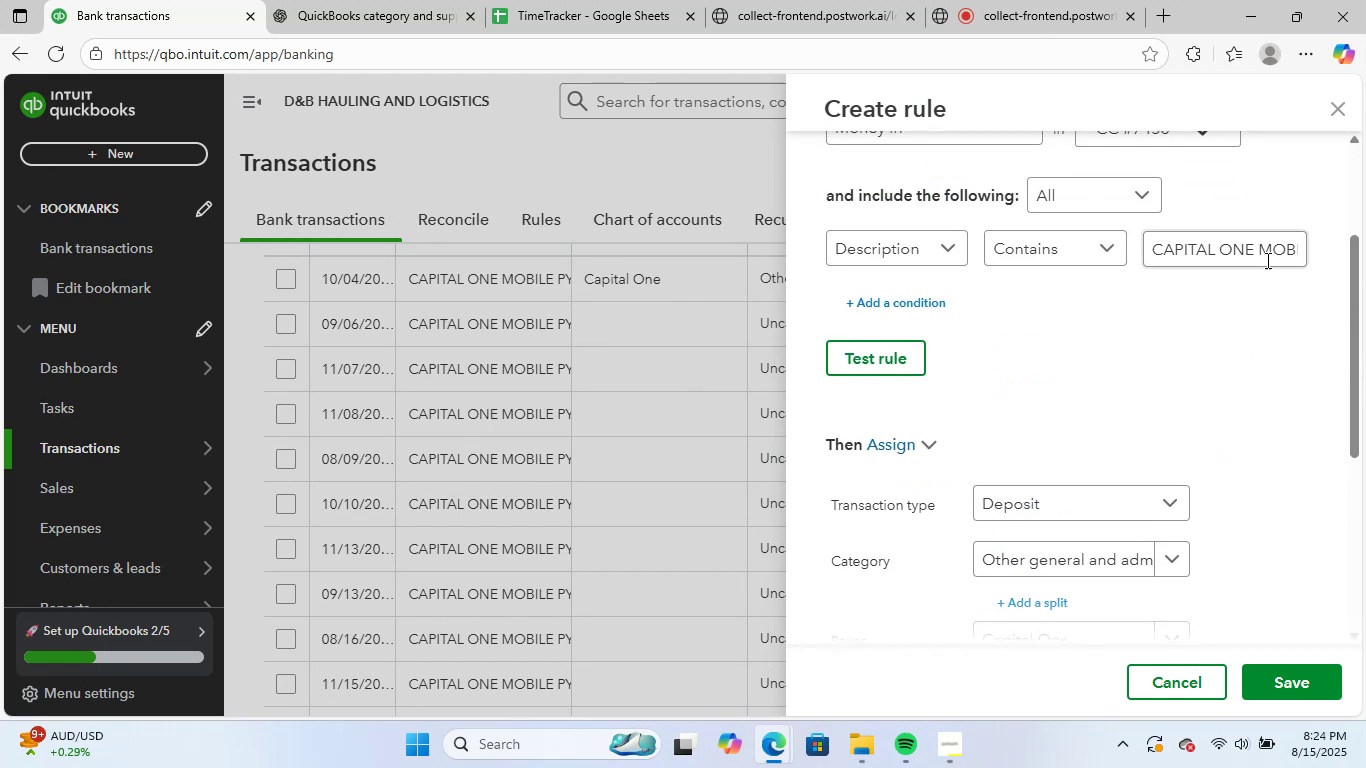 
left_click([1266, 256])
 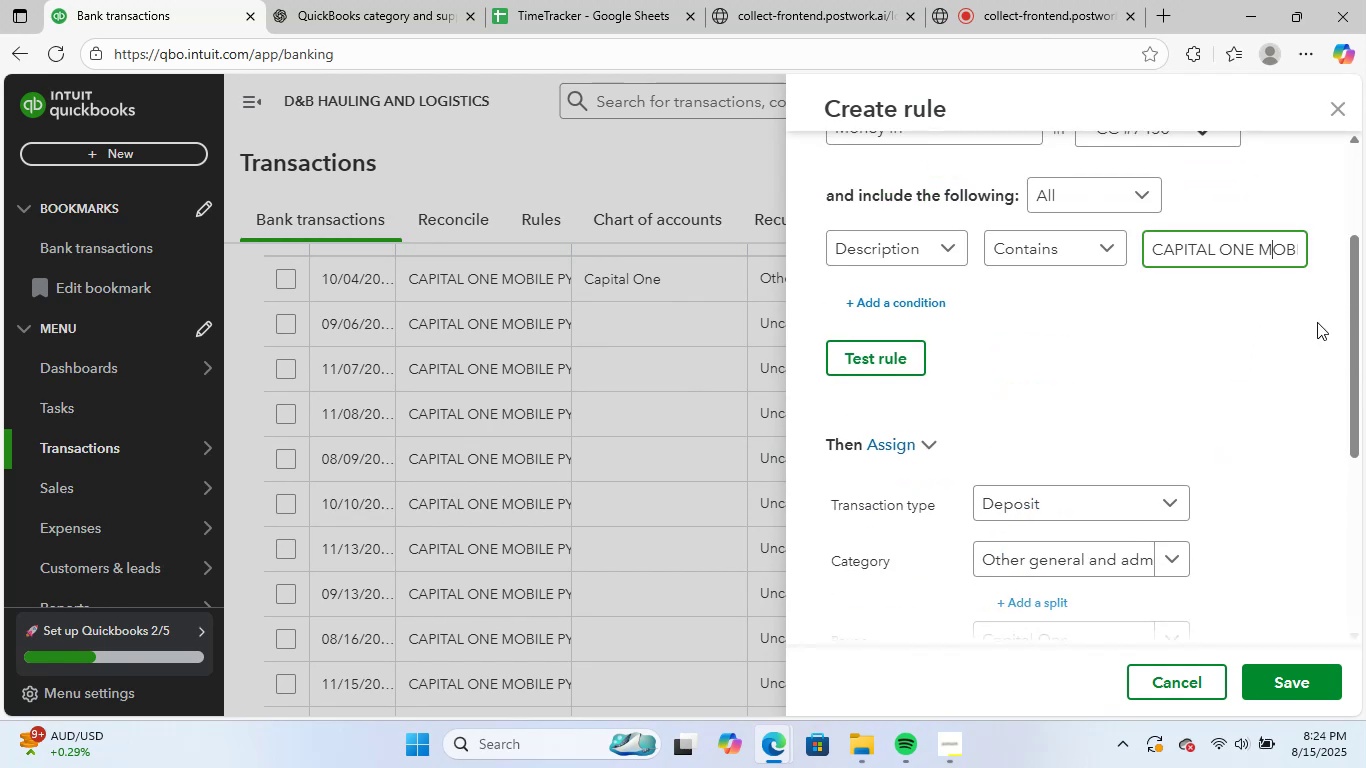 
key(ArrowRight)
 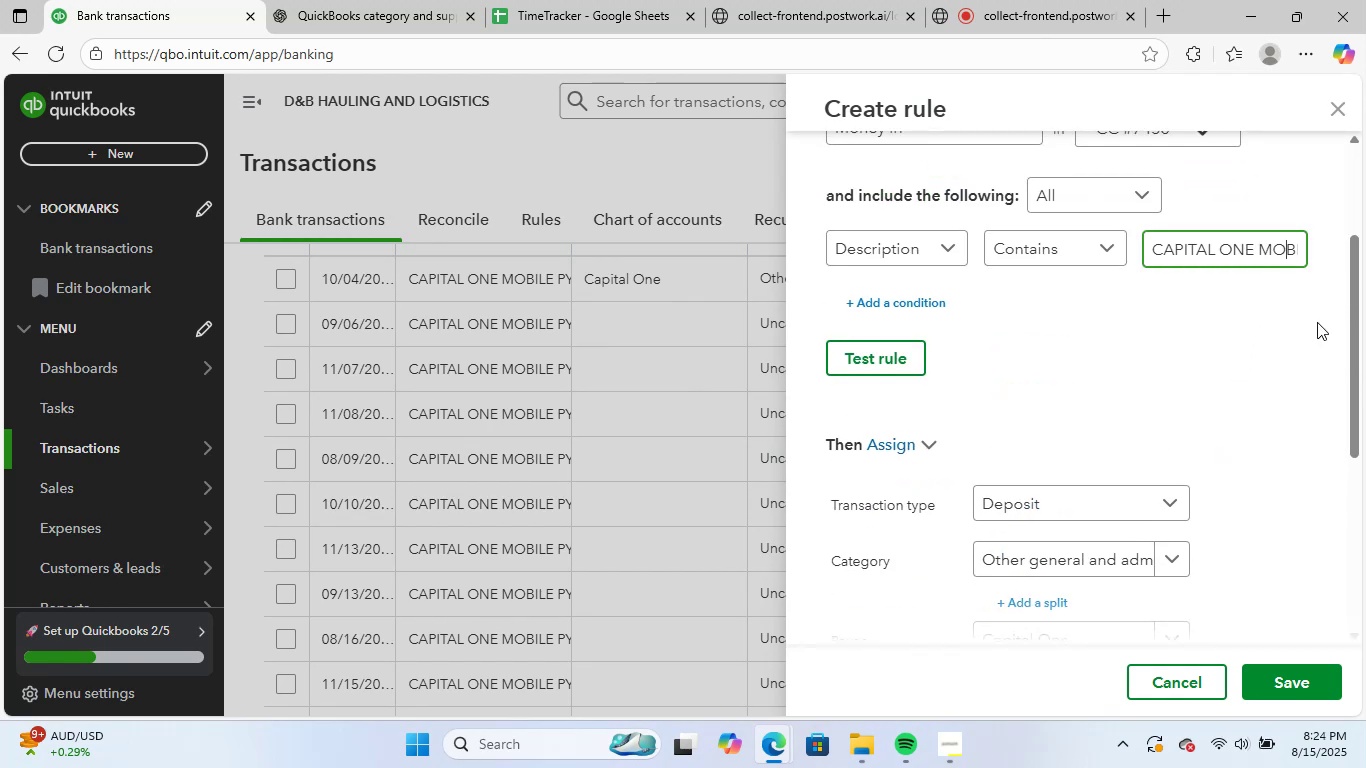 
key(ArrowRight)
 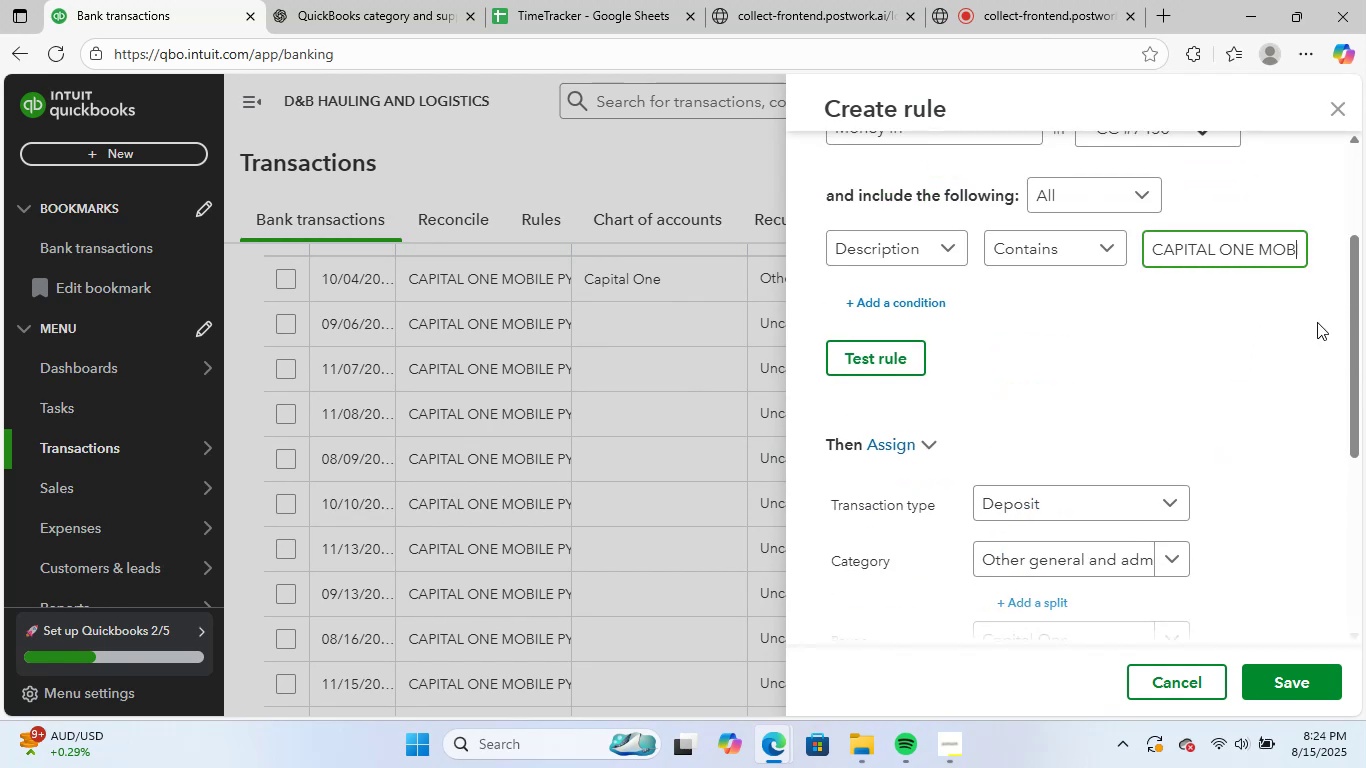 
key(ArrowRight)
 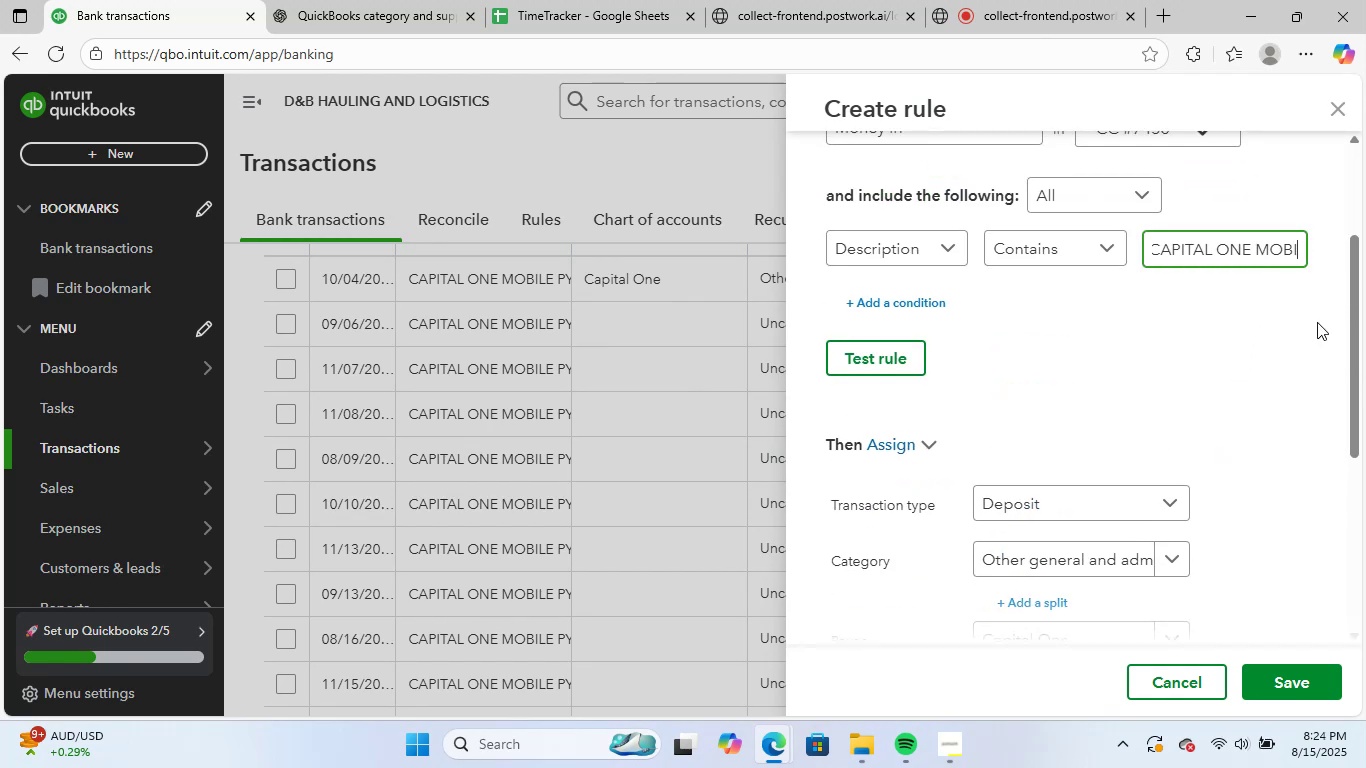 
key(ArrowRight)
 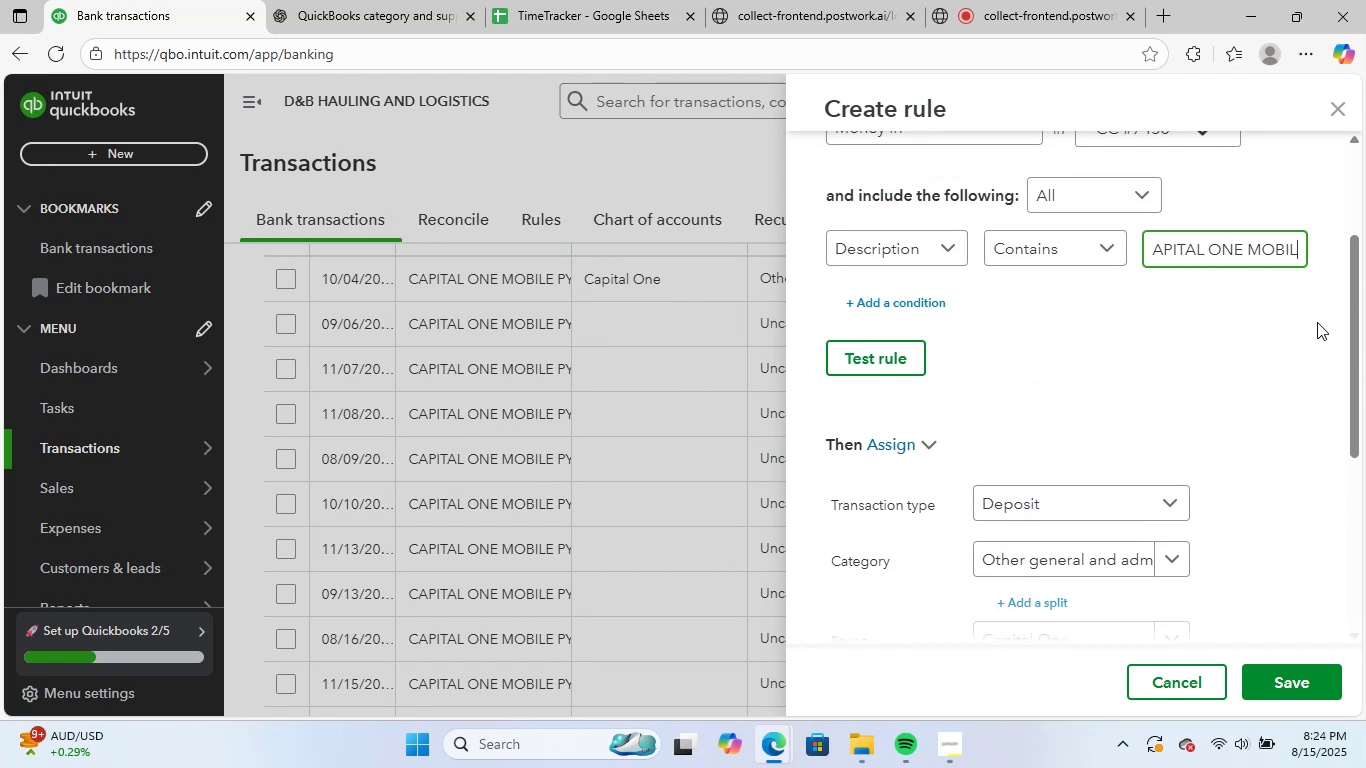 
key(ArrowRight)
 